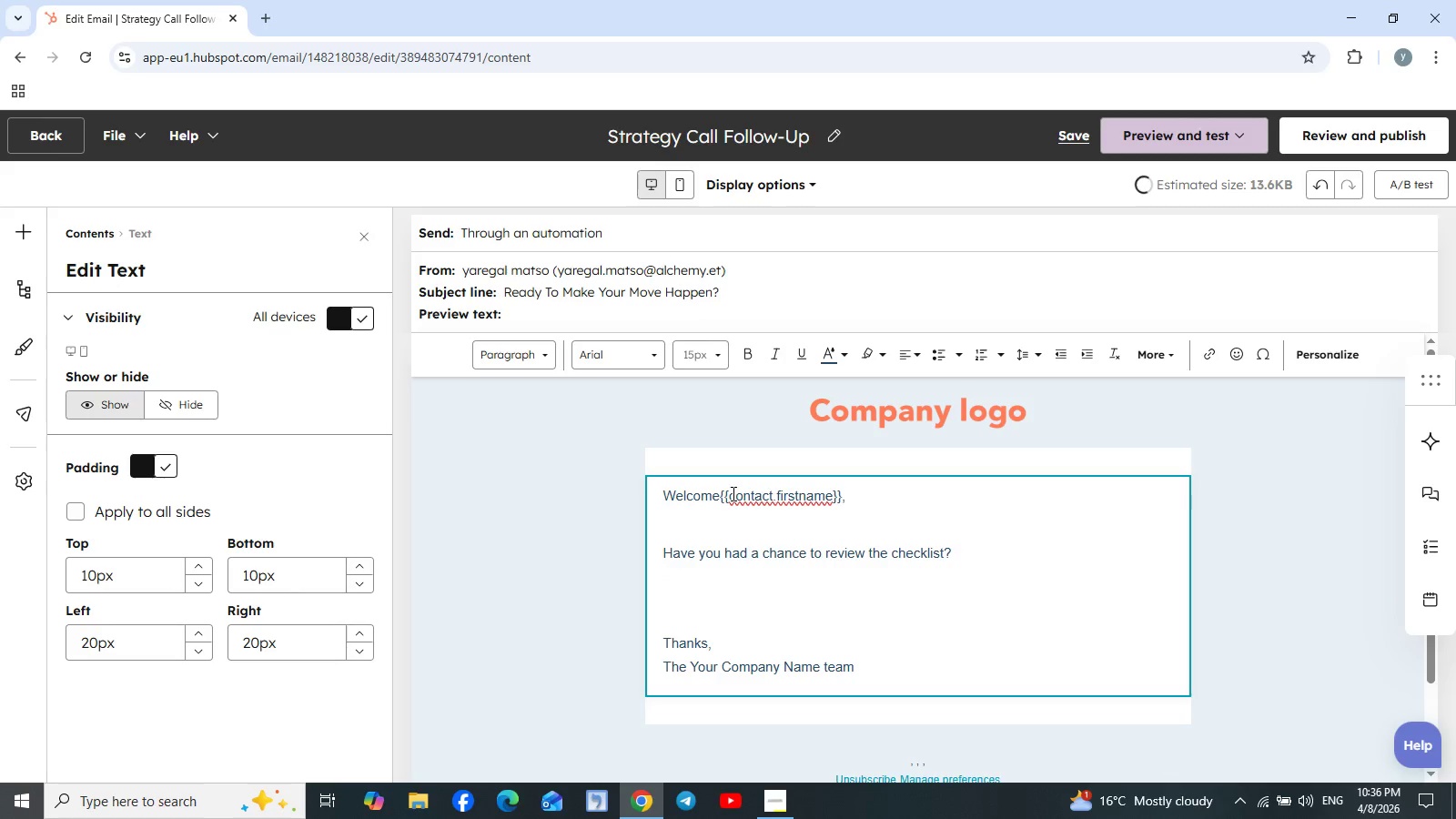 
type(If you're)
 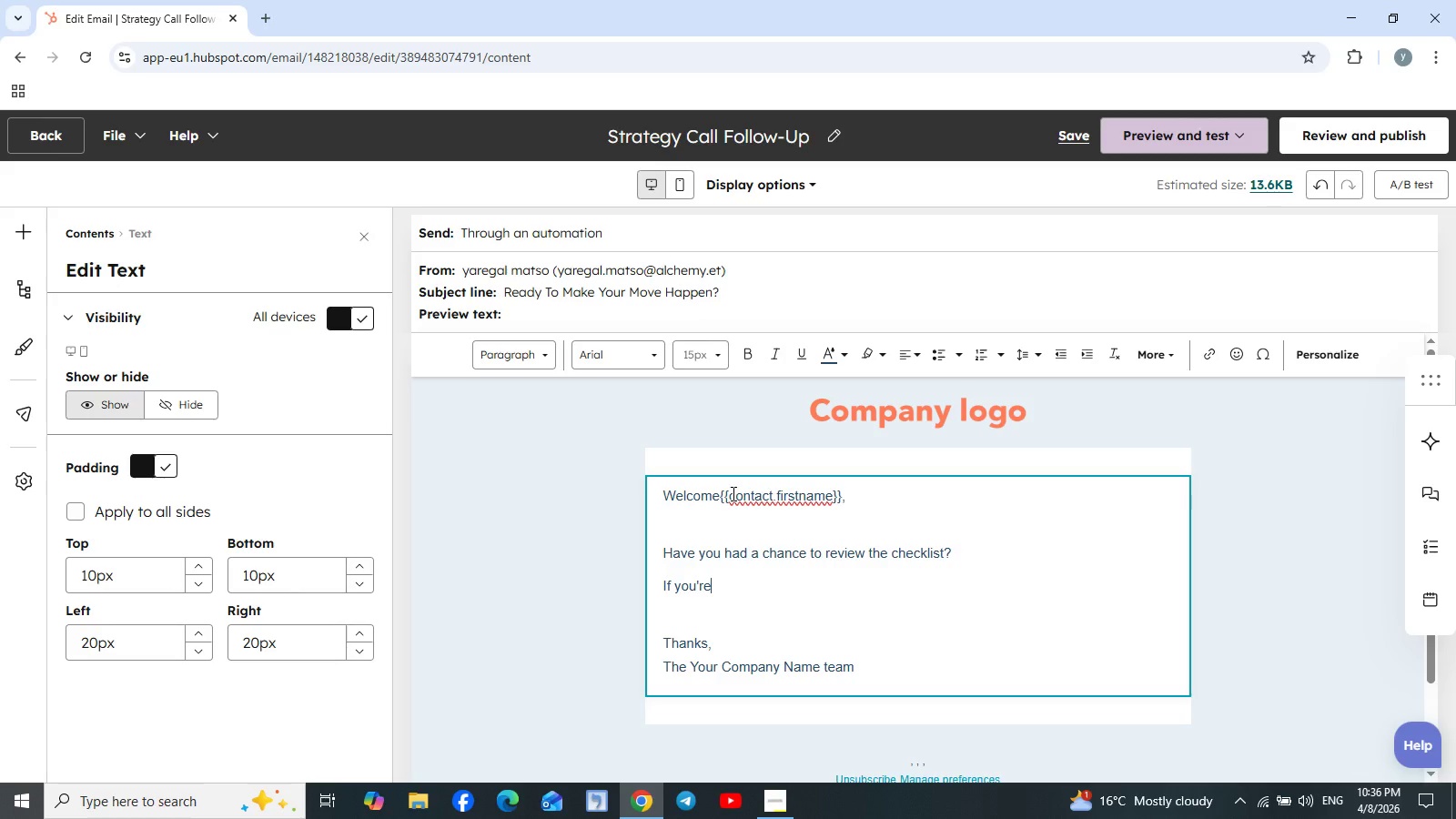 
type( seriuo)
key(Backspace)
key(Backspace)
type(ous abiut making your move, the b)
key(Backspace)
type(next )
 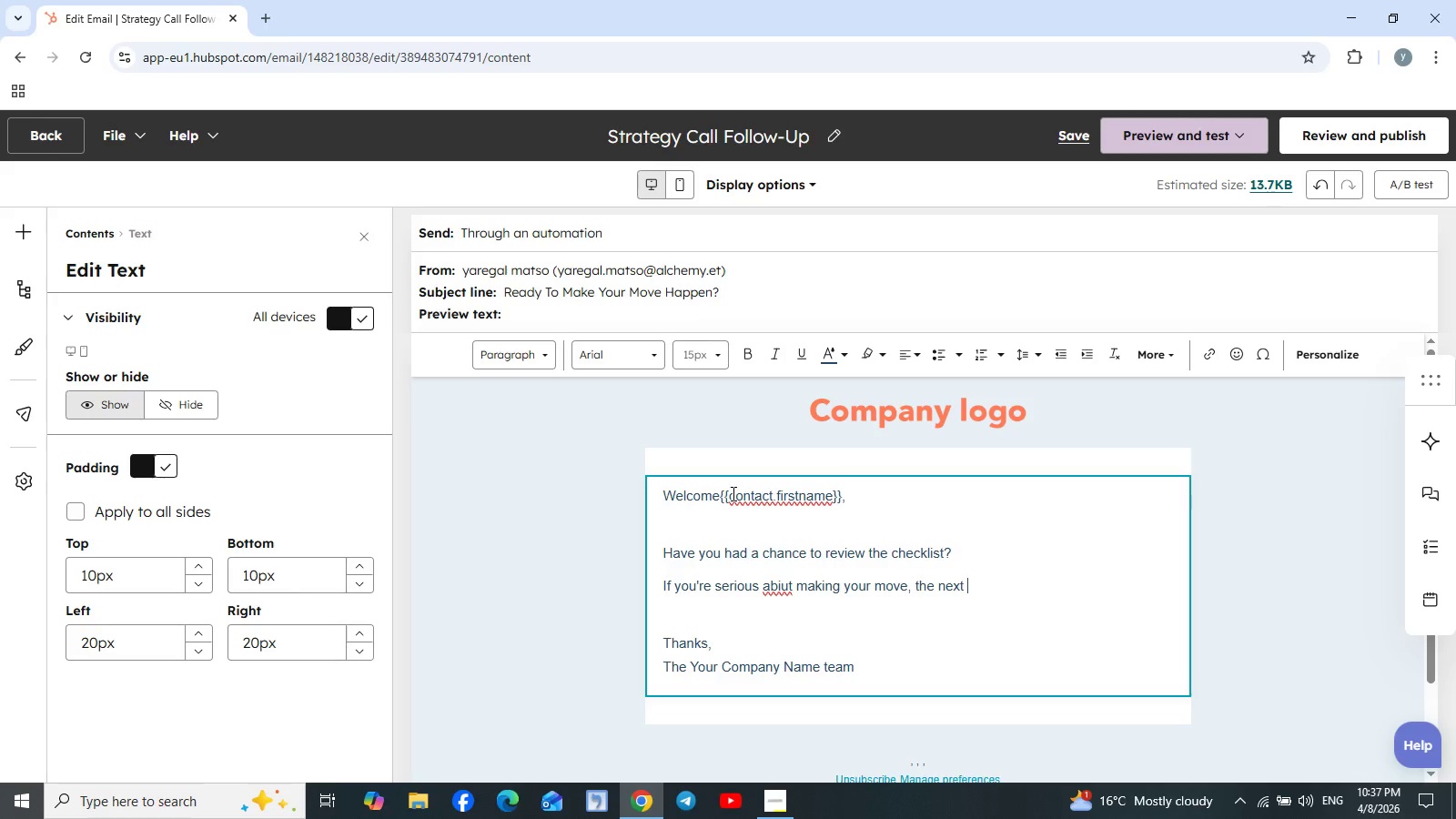 
type(besst step is a quicl)
key(Backspace)
type(k )
 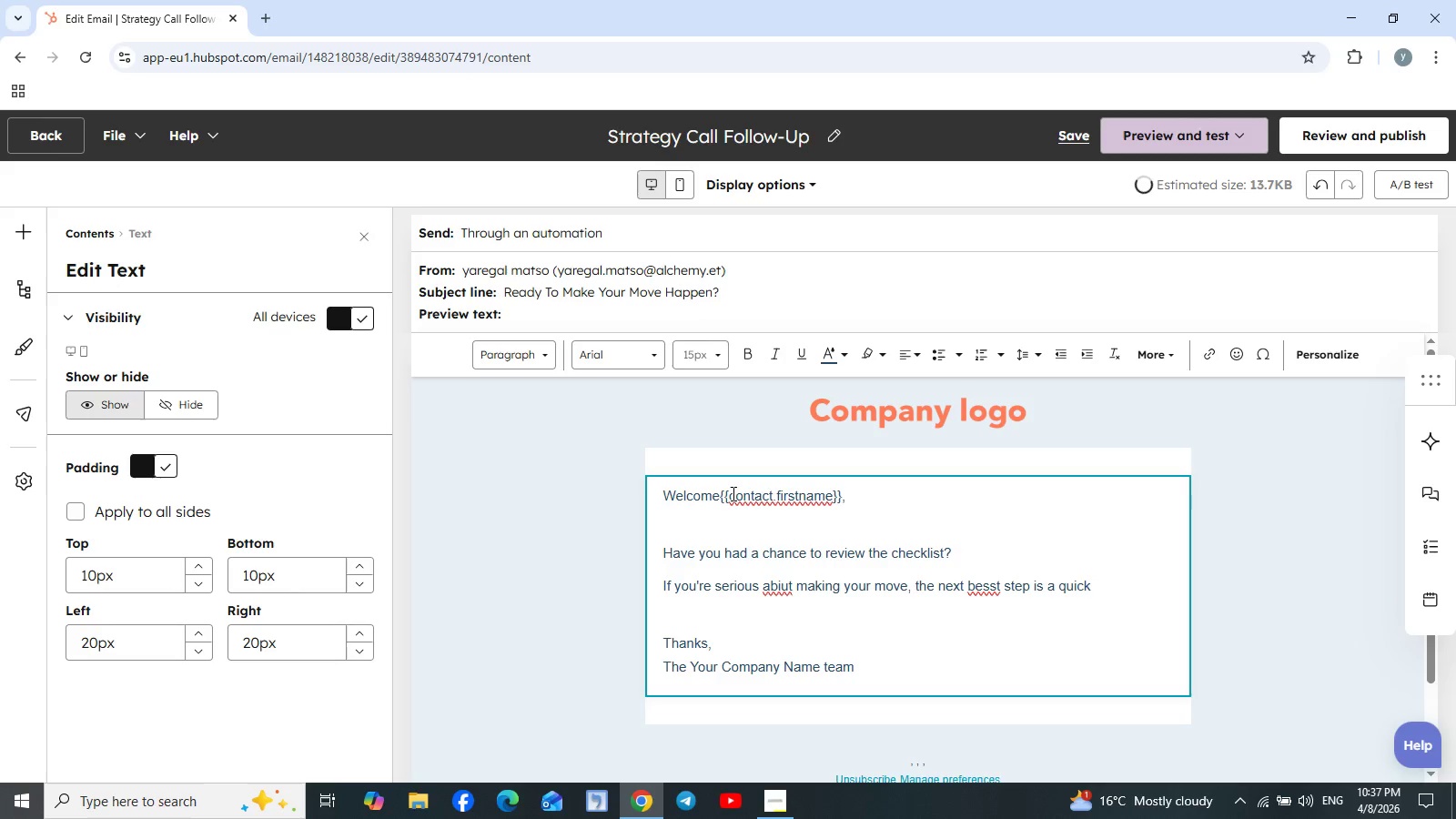 
type(15-minute strategy call.)
 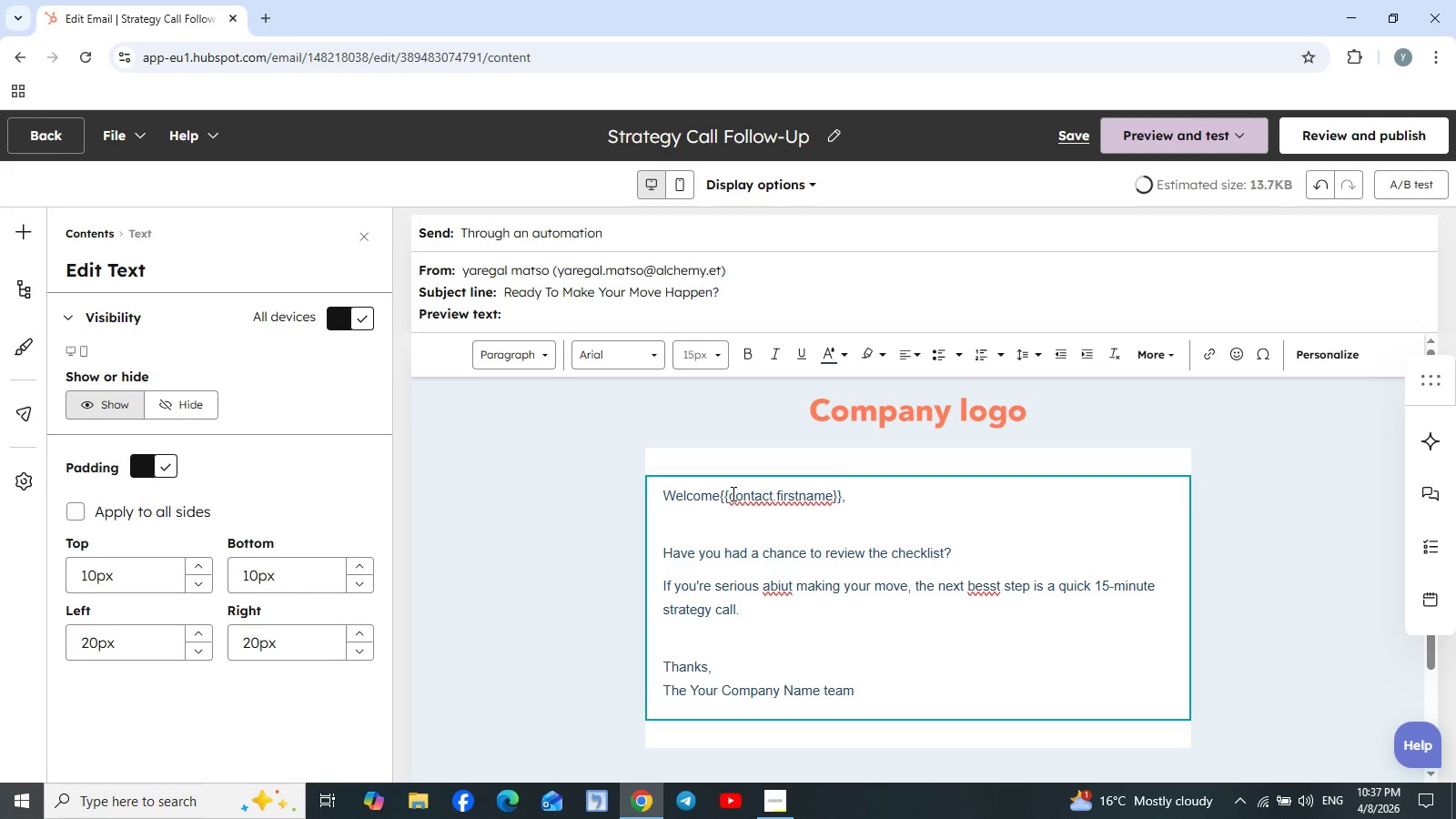 
key(Enter)
 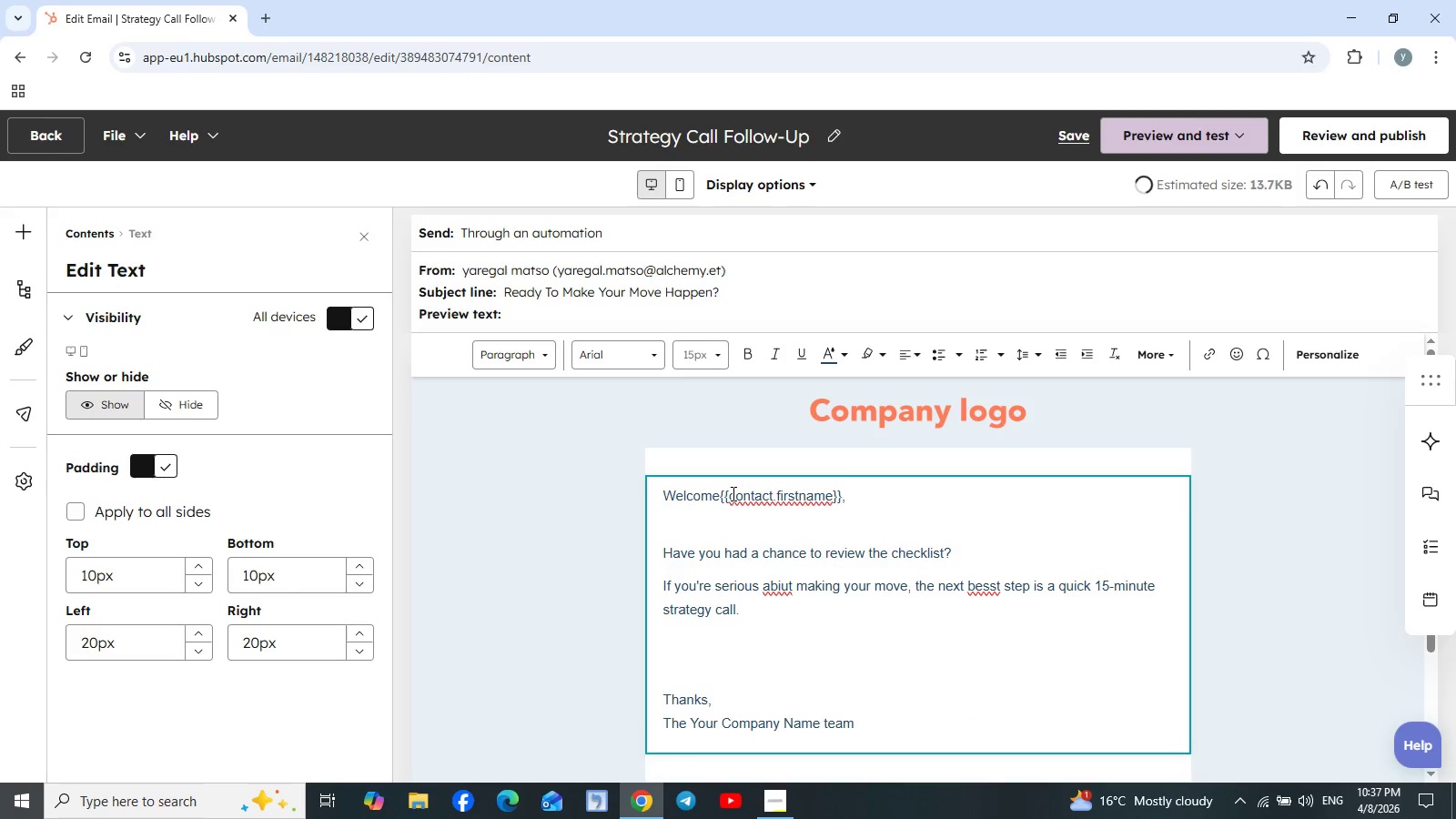 
type("Book YOur Call")
 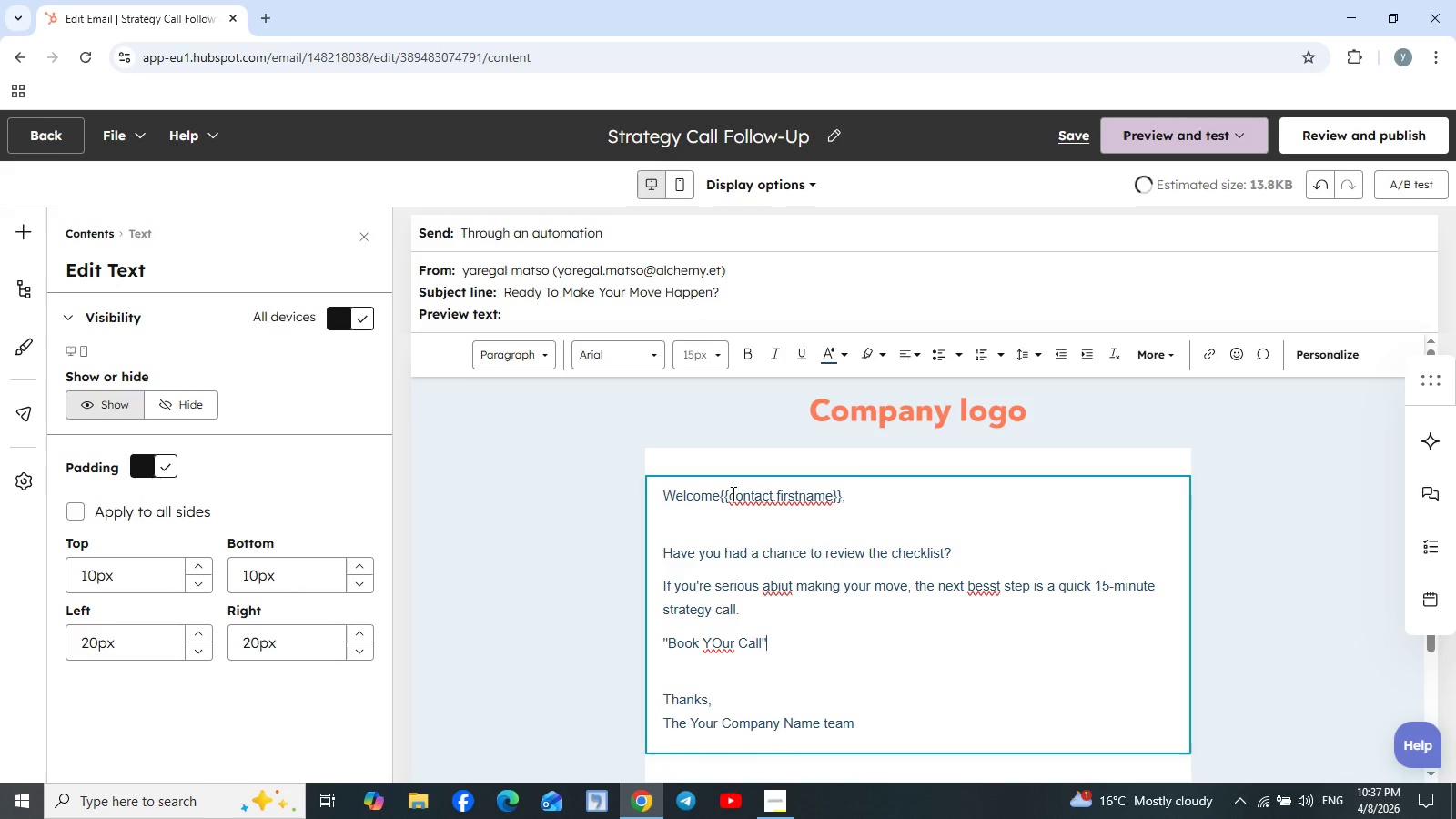 
 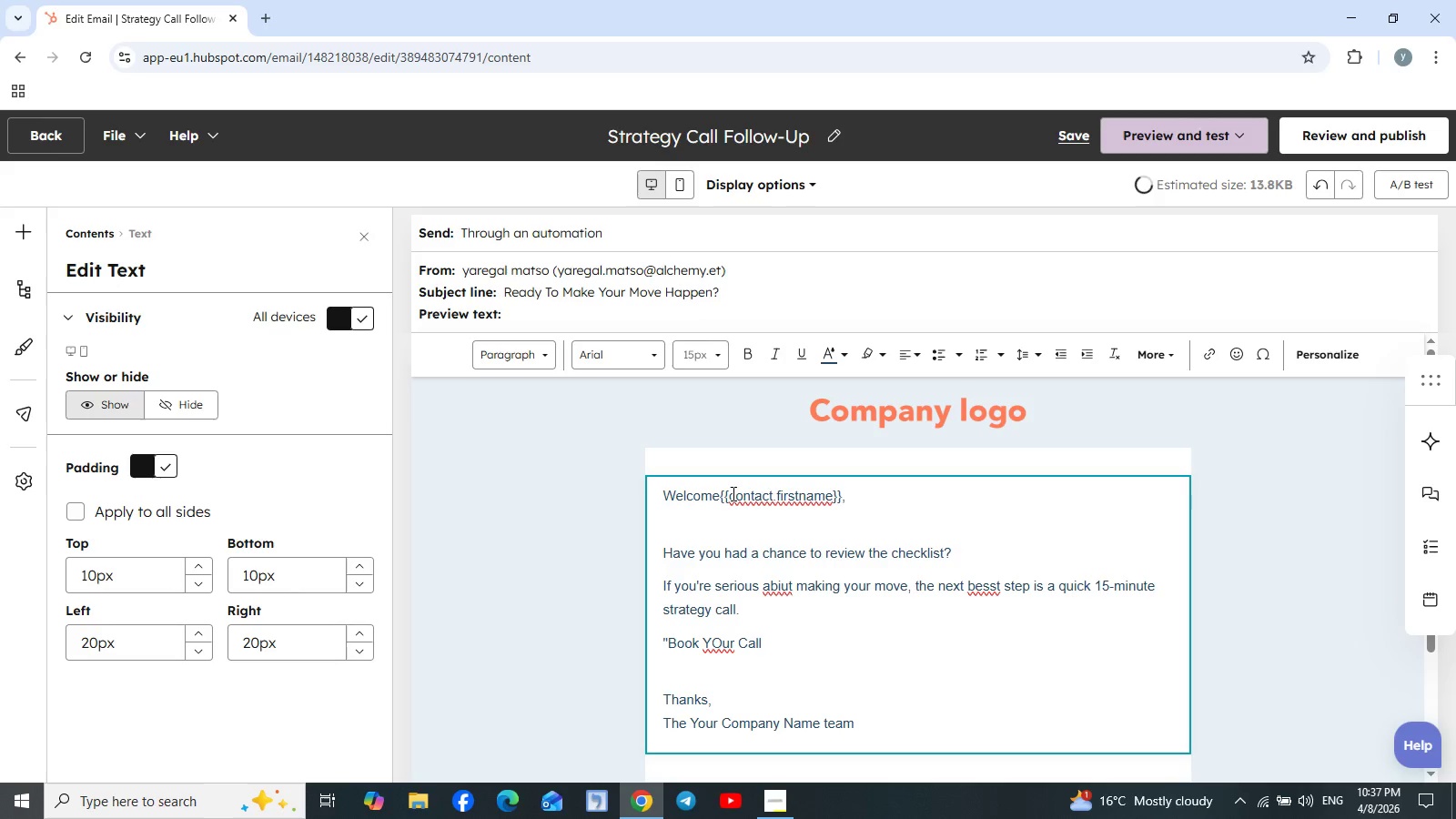 
key(Enter)
 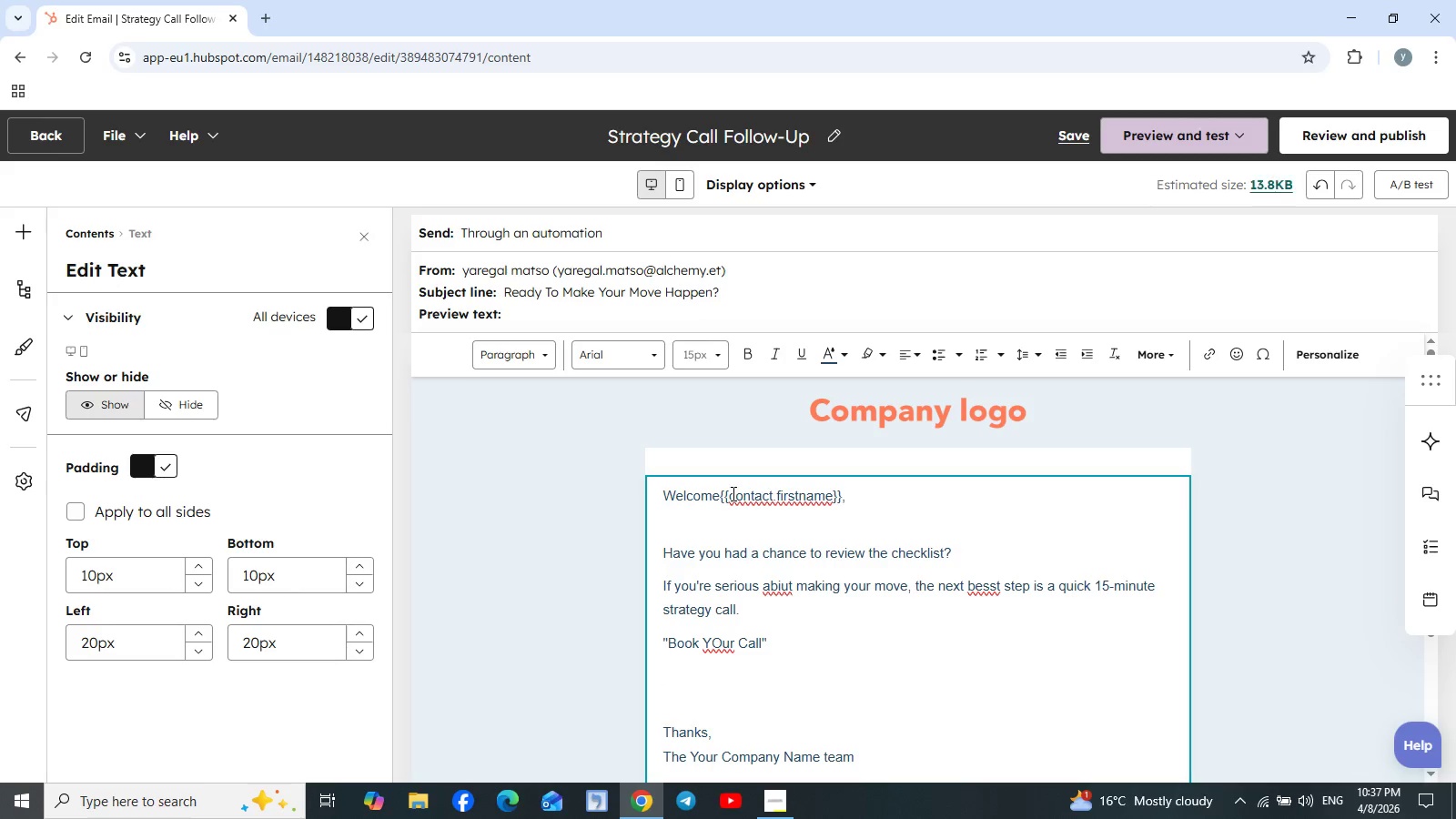 
scroll: coordinate [732, 493], scroll_direction: down, amount: 1.0
 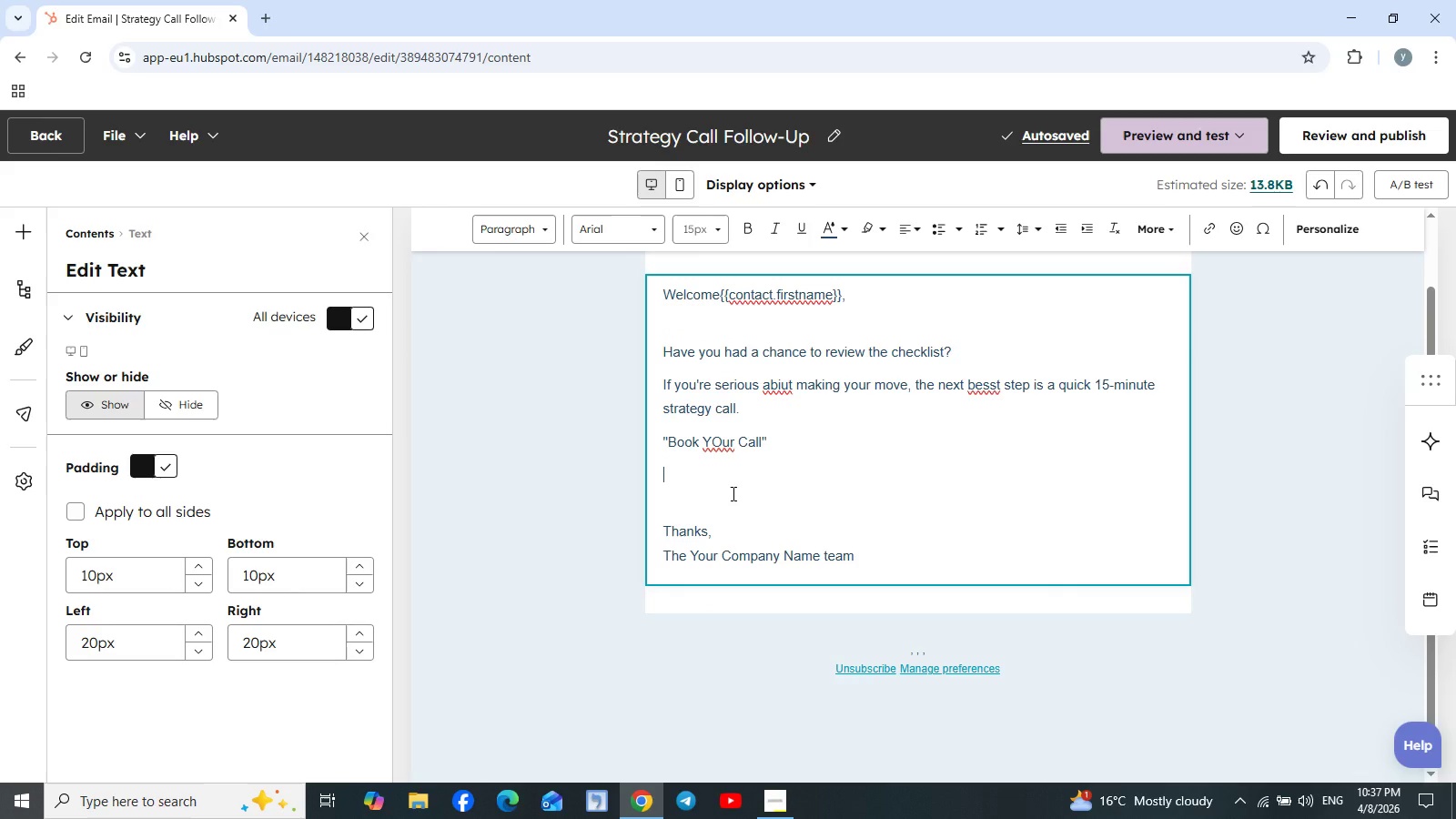 
type(we'll walk through your siyuaion)
 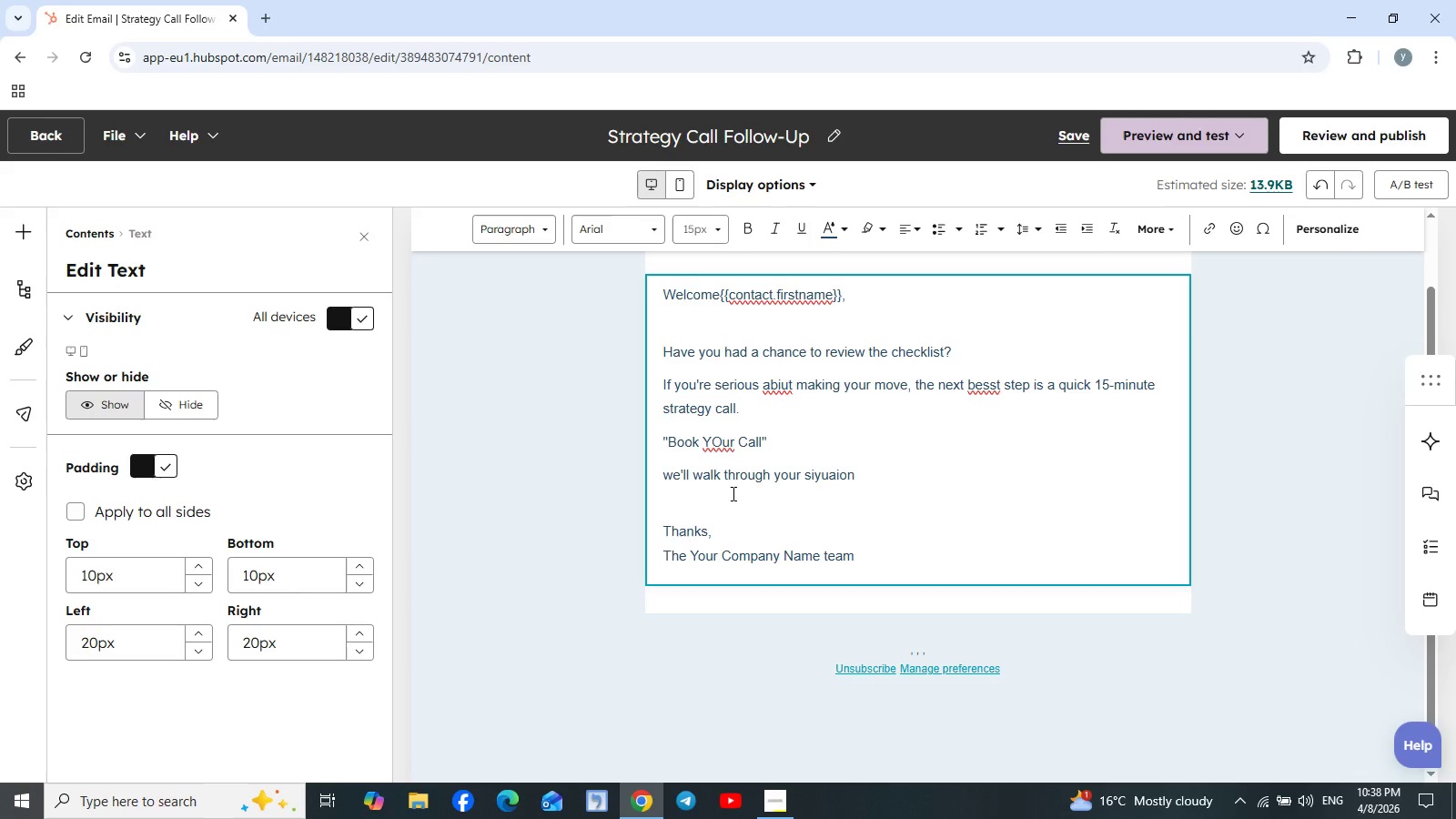 
type( and give you clear next steps.)
 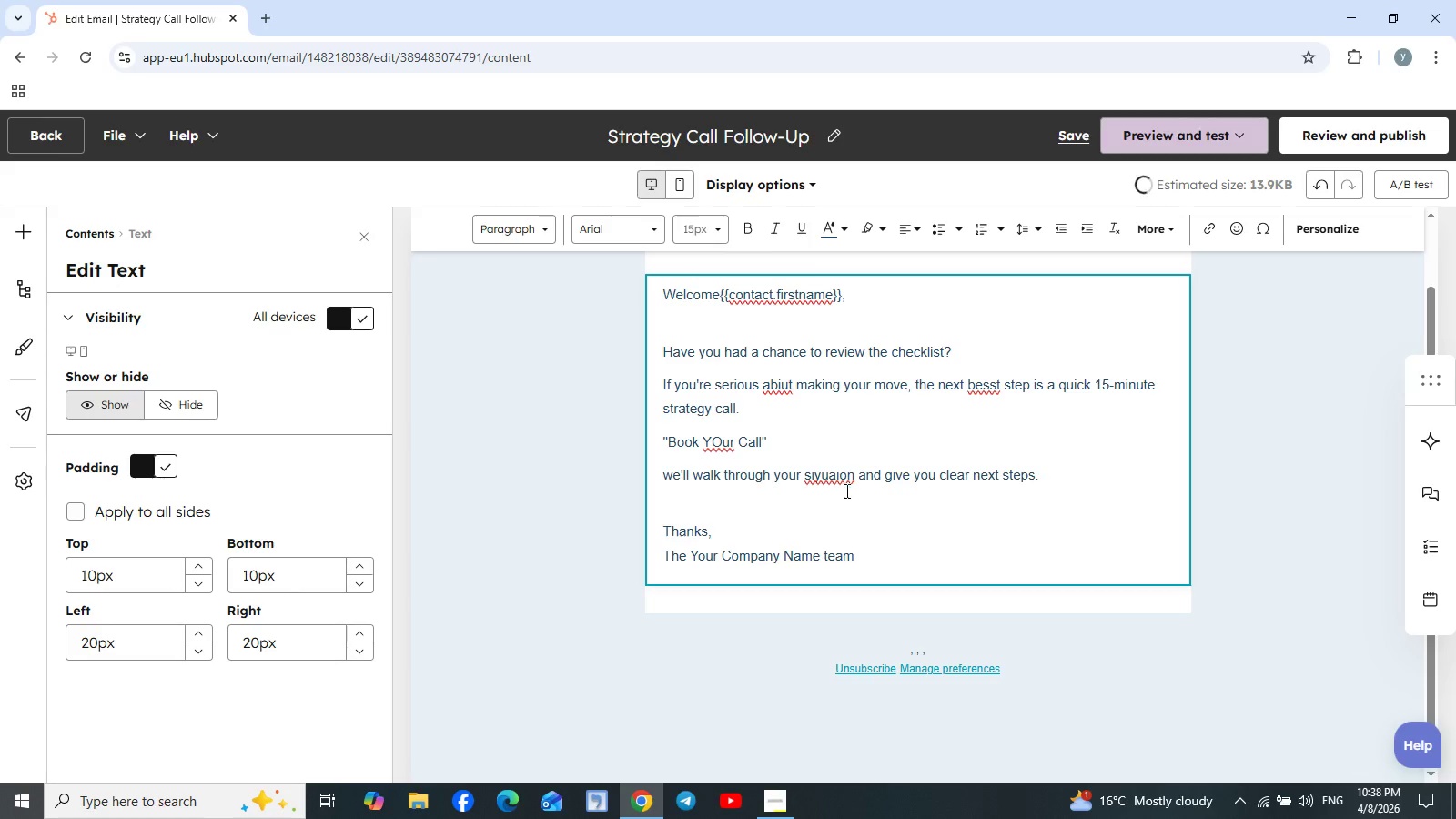 
left_click([819, 472])
 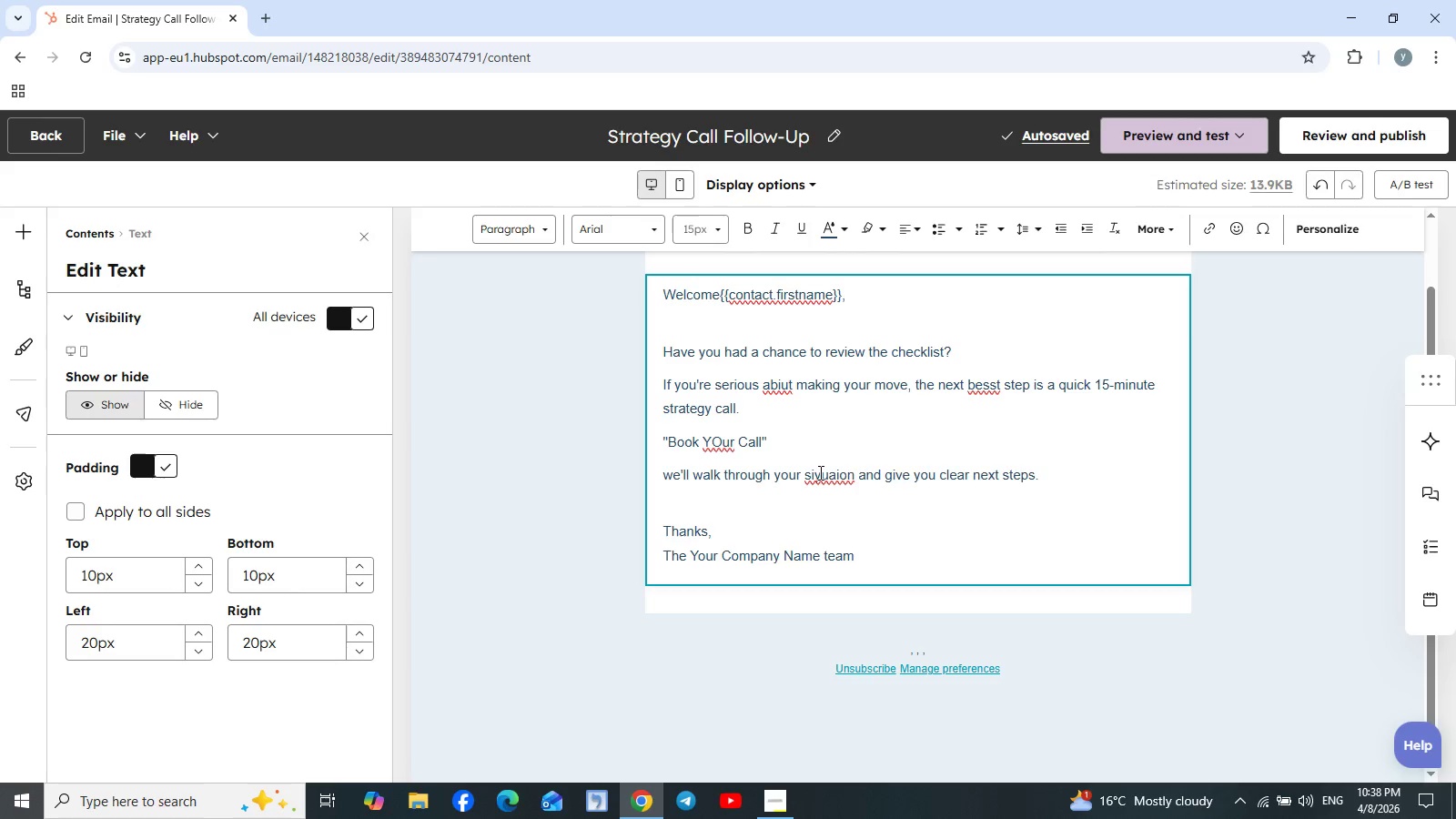 
key(Backspace)
 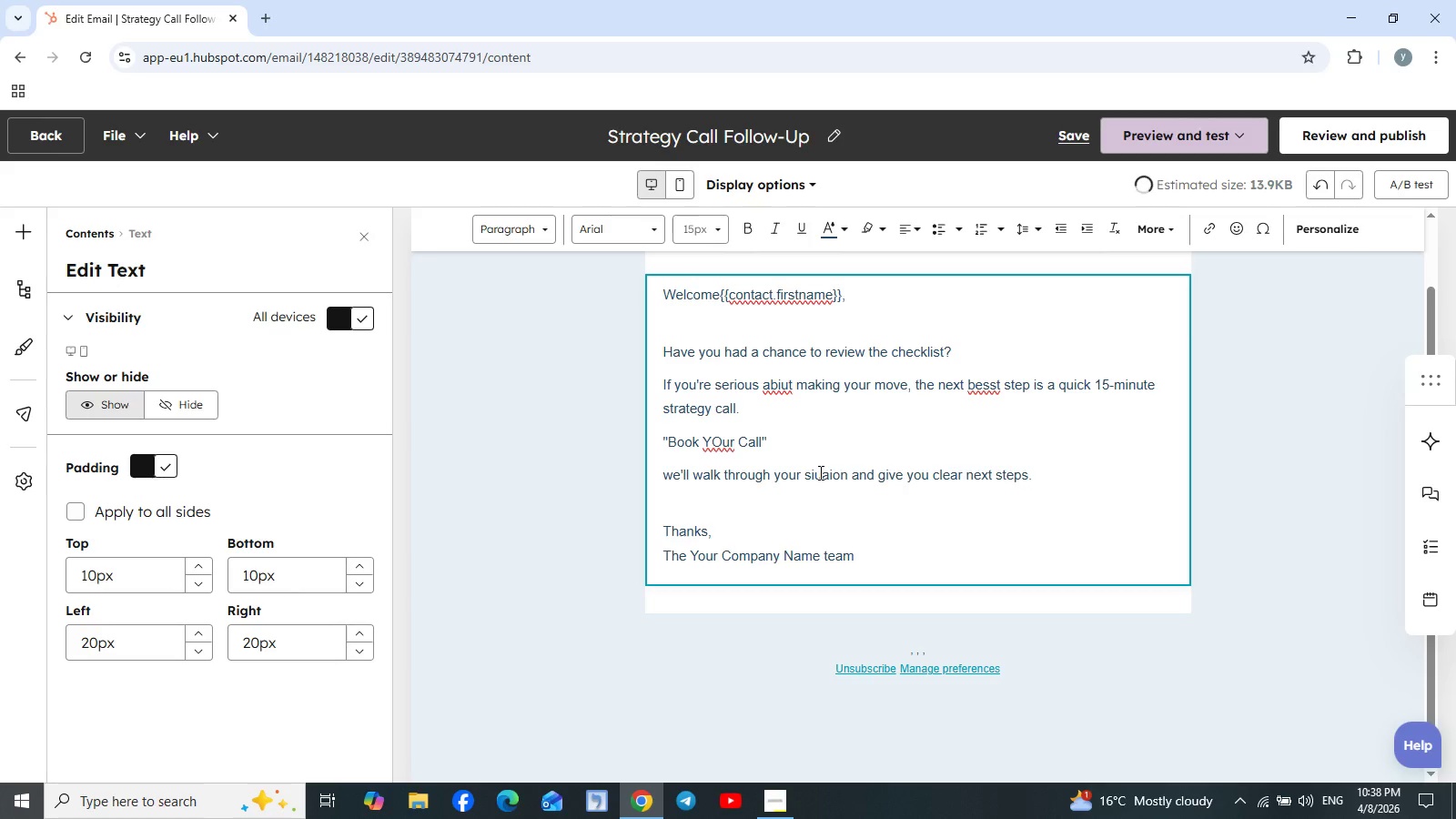 
key(T)
 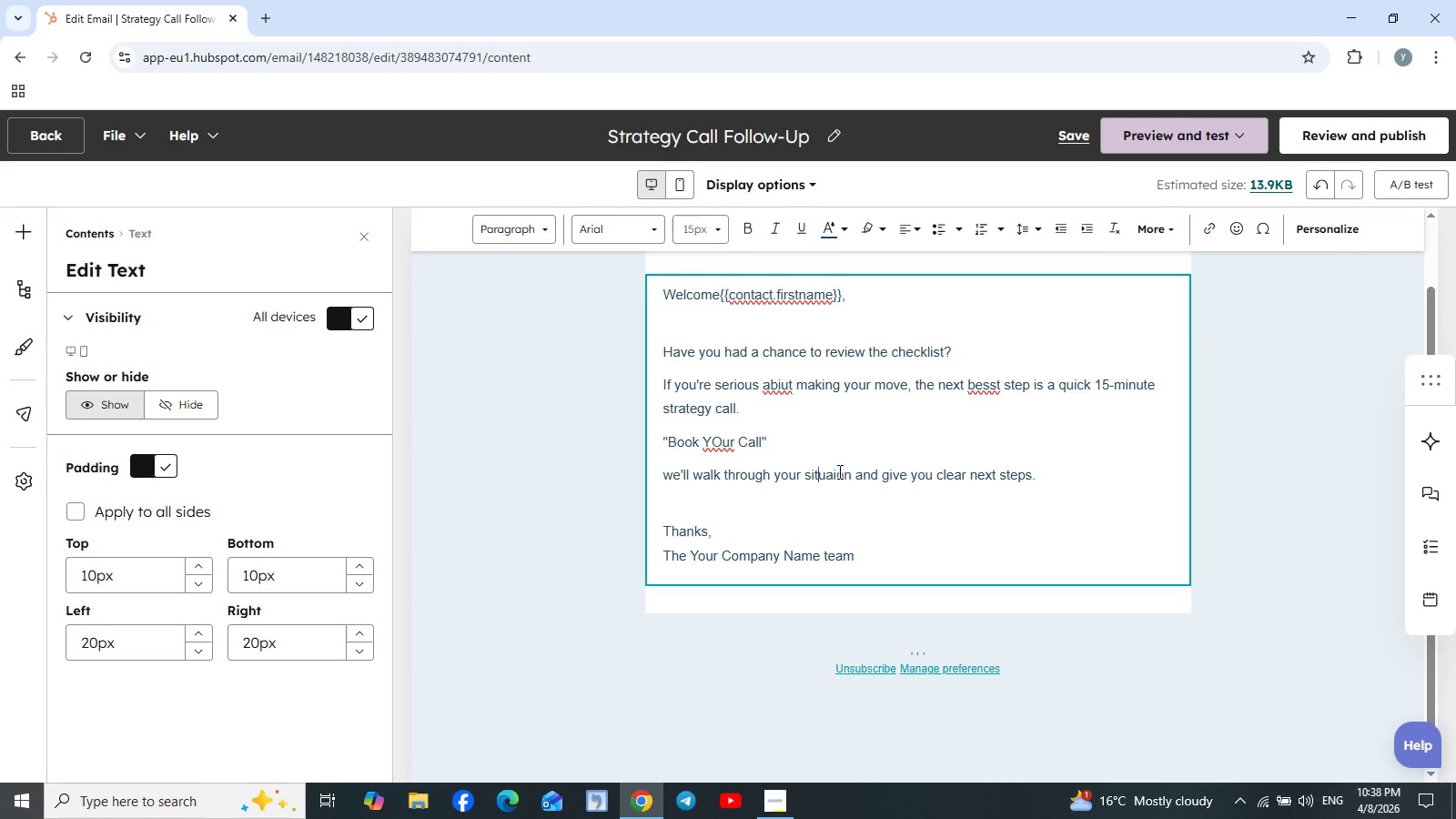 
left_click([834, 471])
 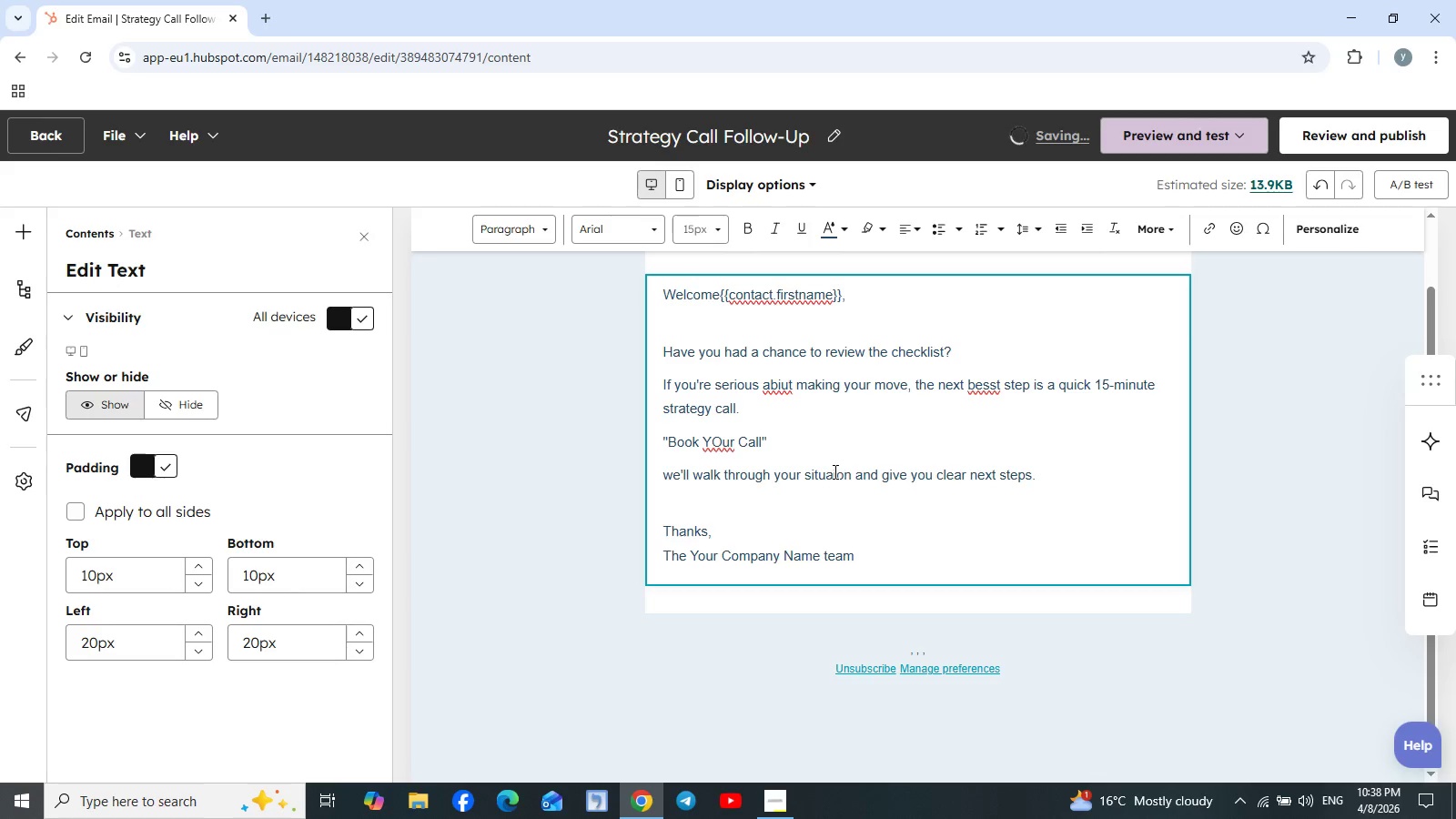 
key(T)
 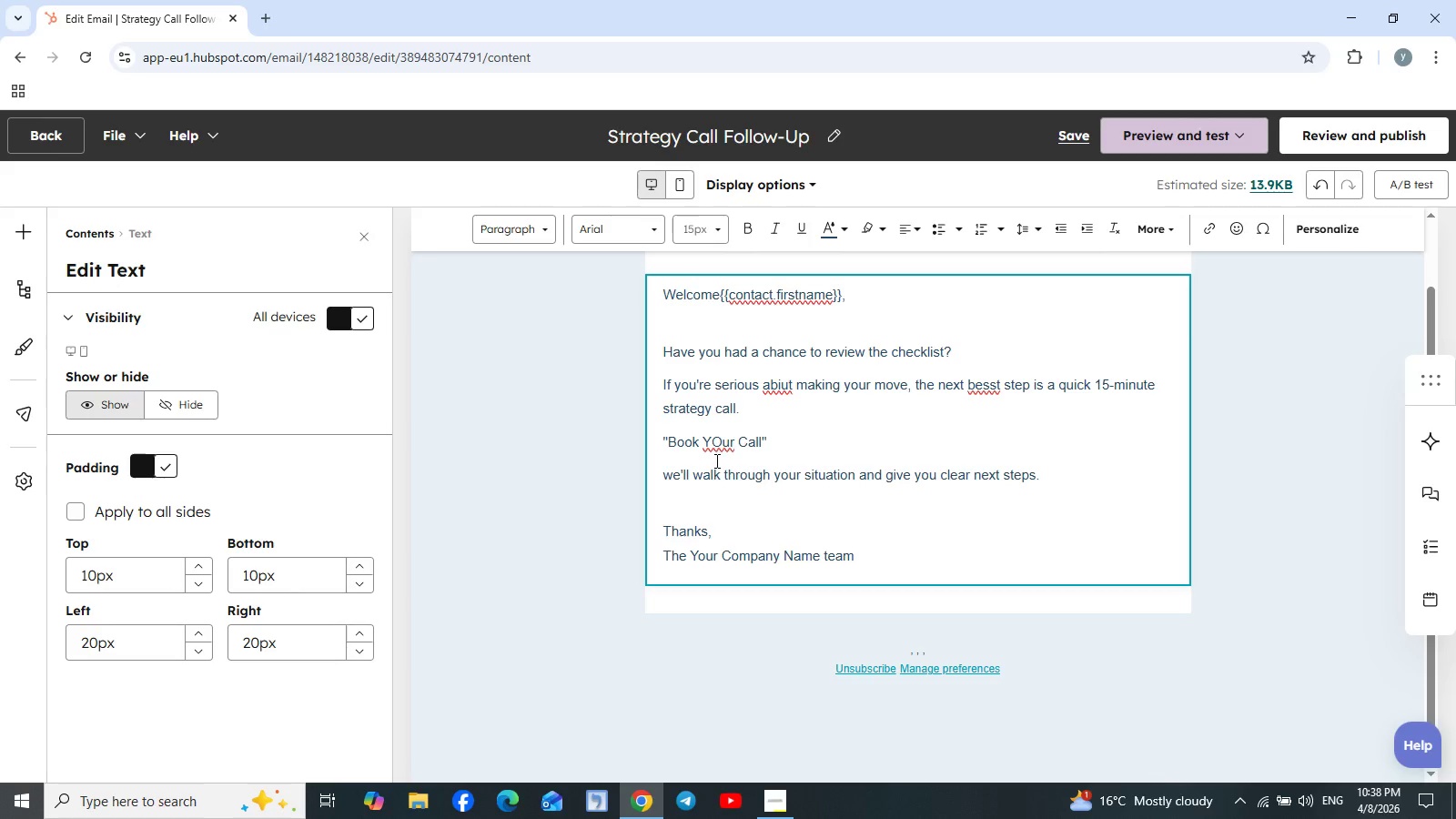 
left_click([720, 445])
 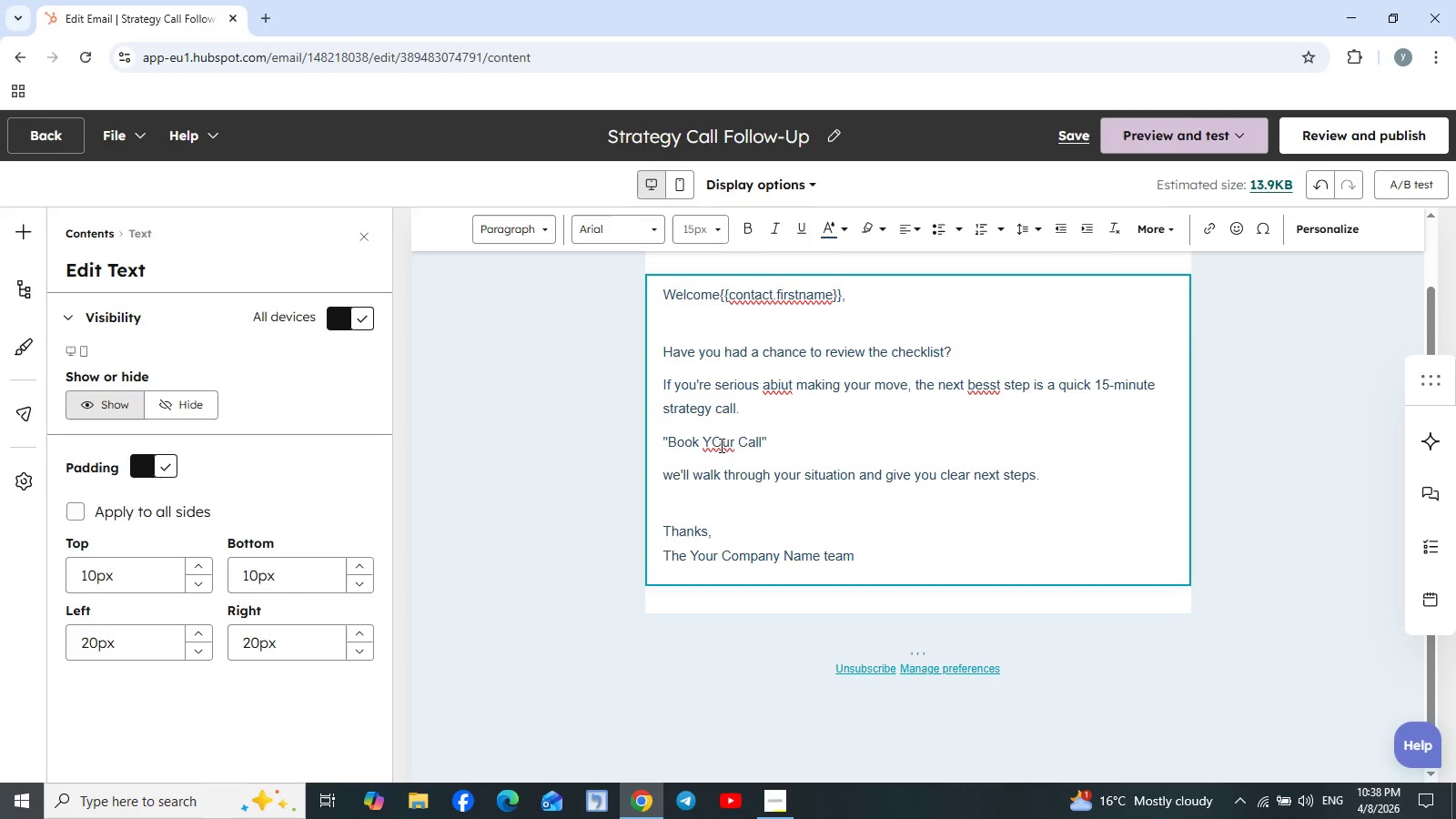 
key(Backspace)
 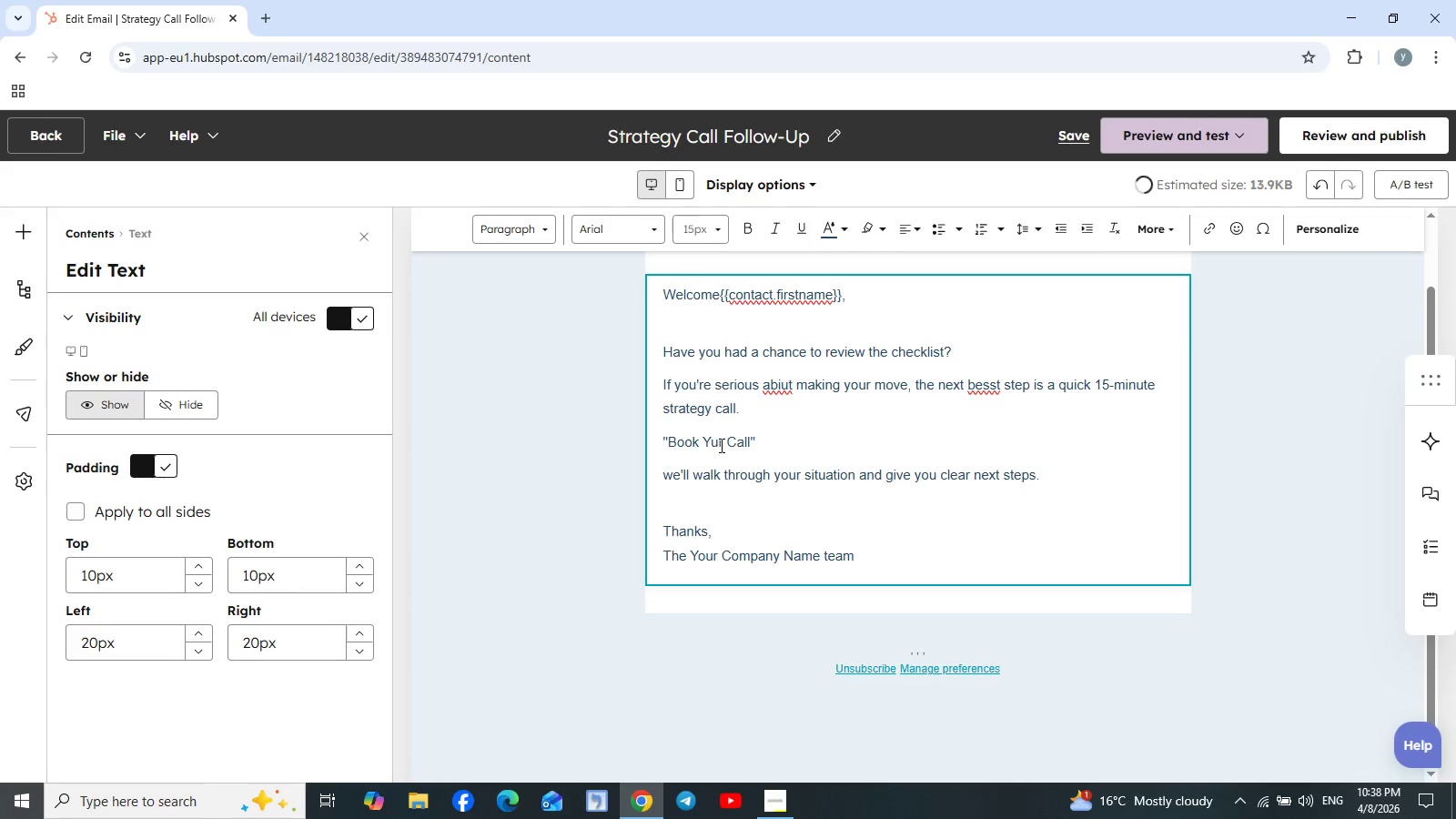 
key(O)
 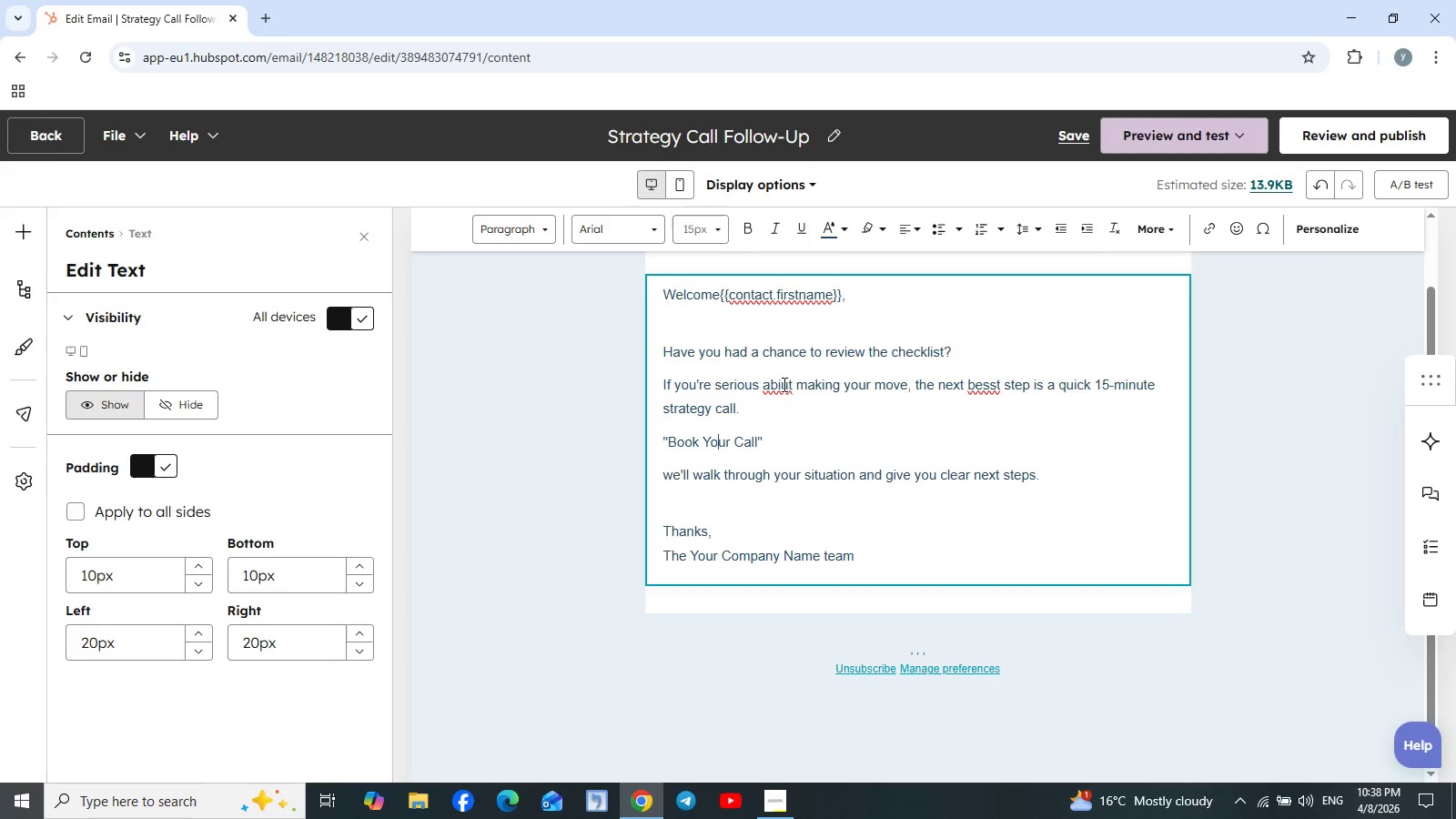 
left_click([783, 384])
 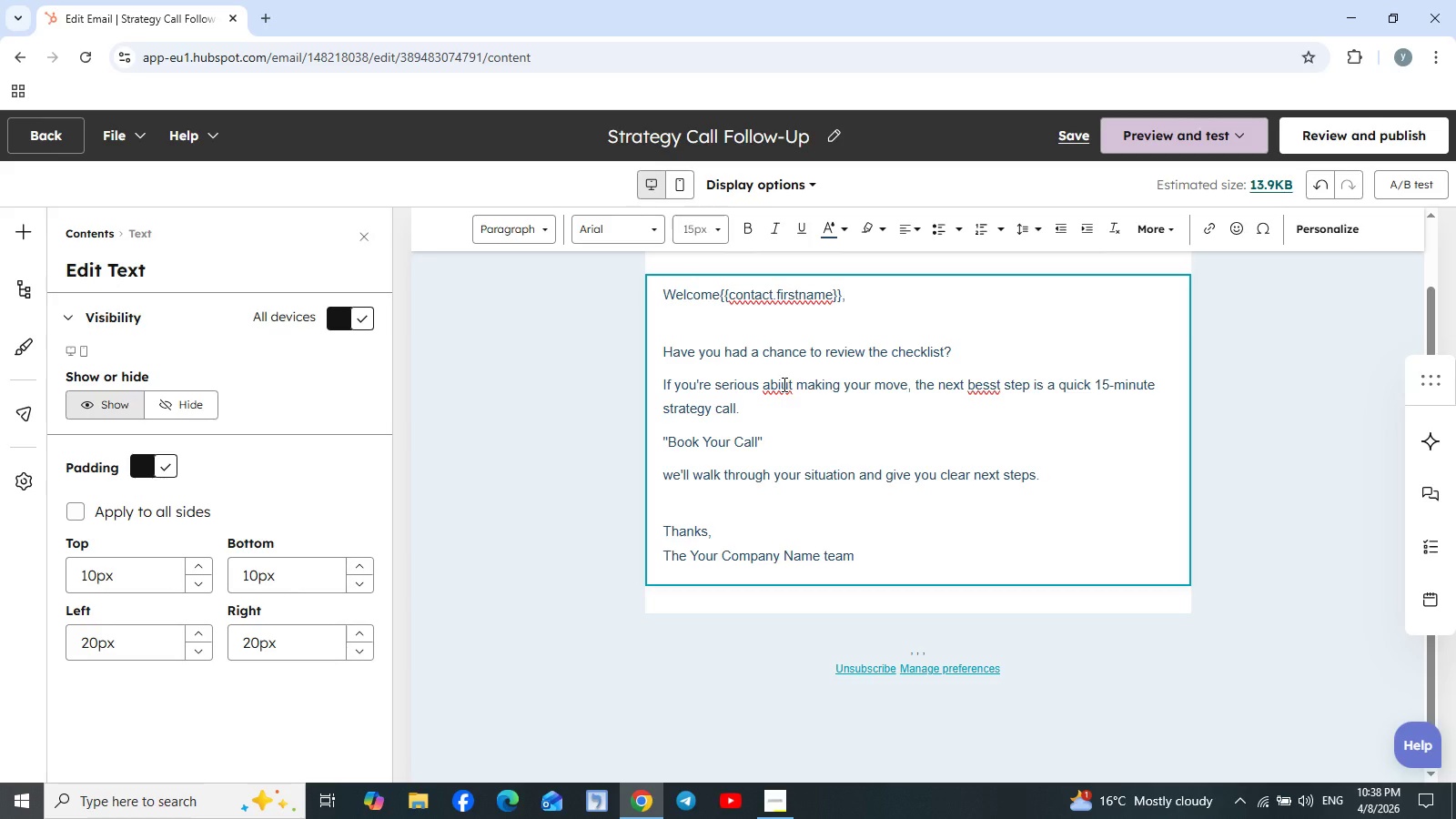 
key(Backspace)
 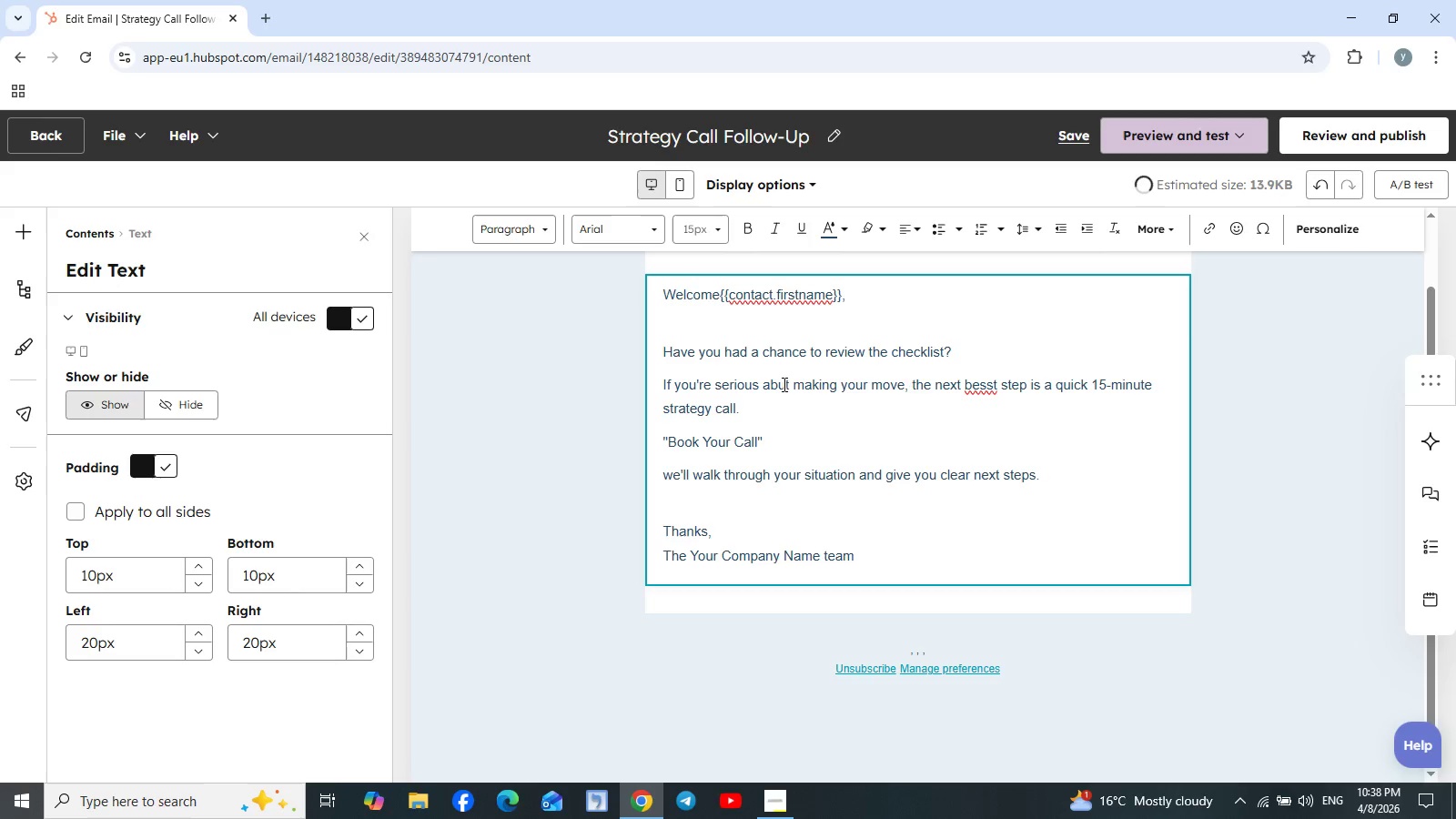 
key(O)
 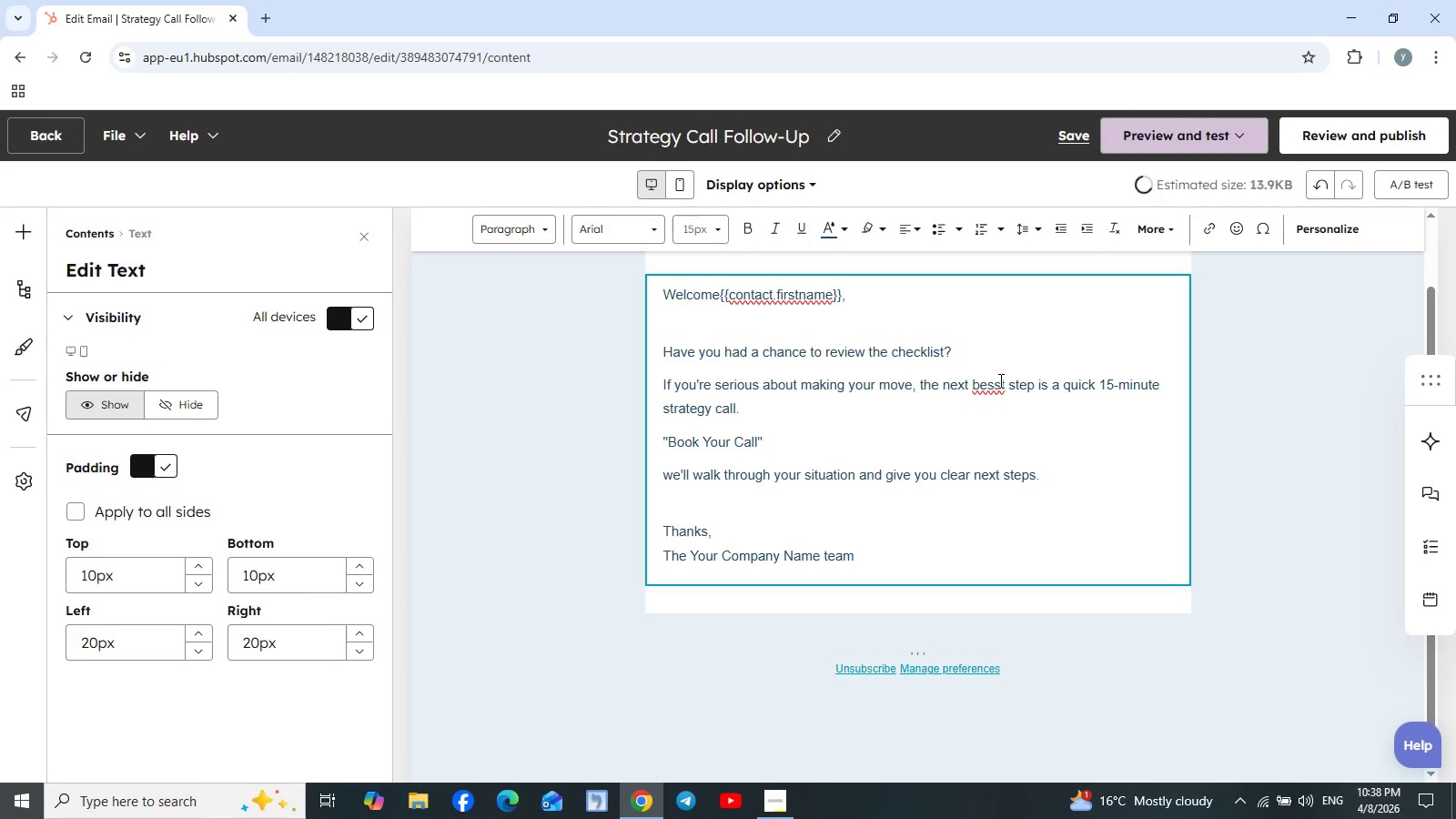 
left_click([988, 382])
 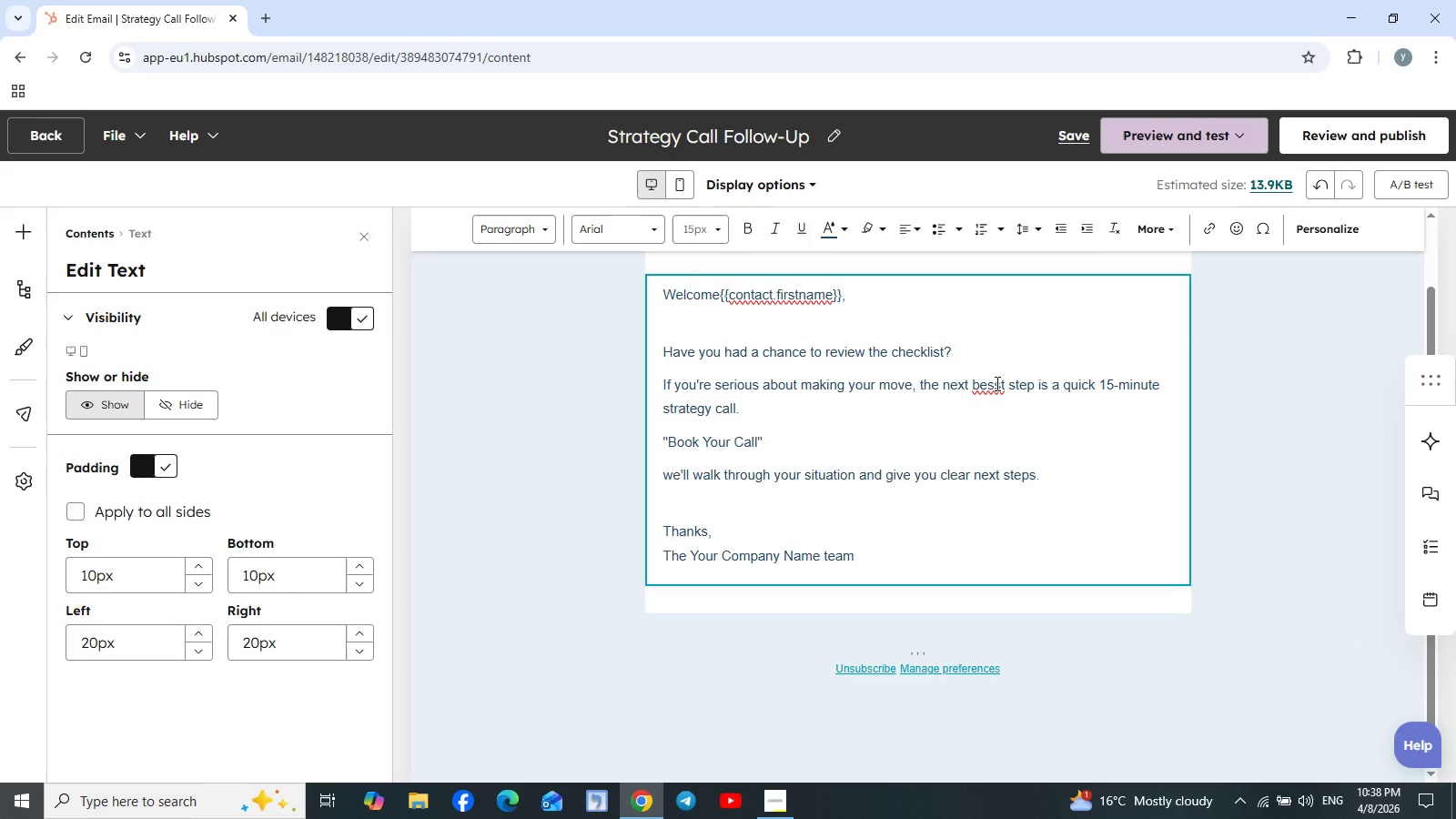 
left_click([996, 383])
 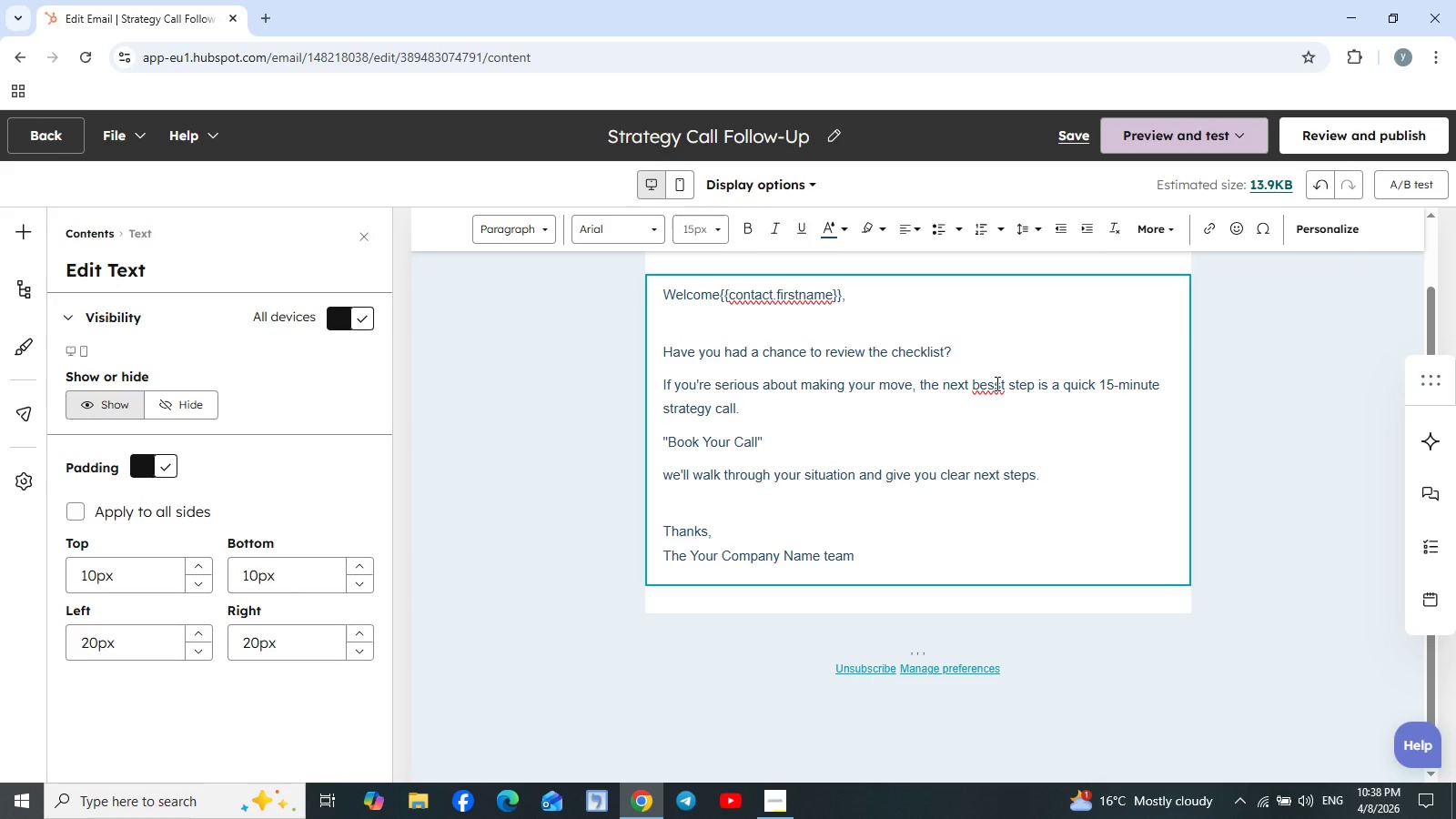 
key(Backspace)
 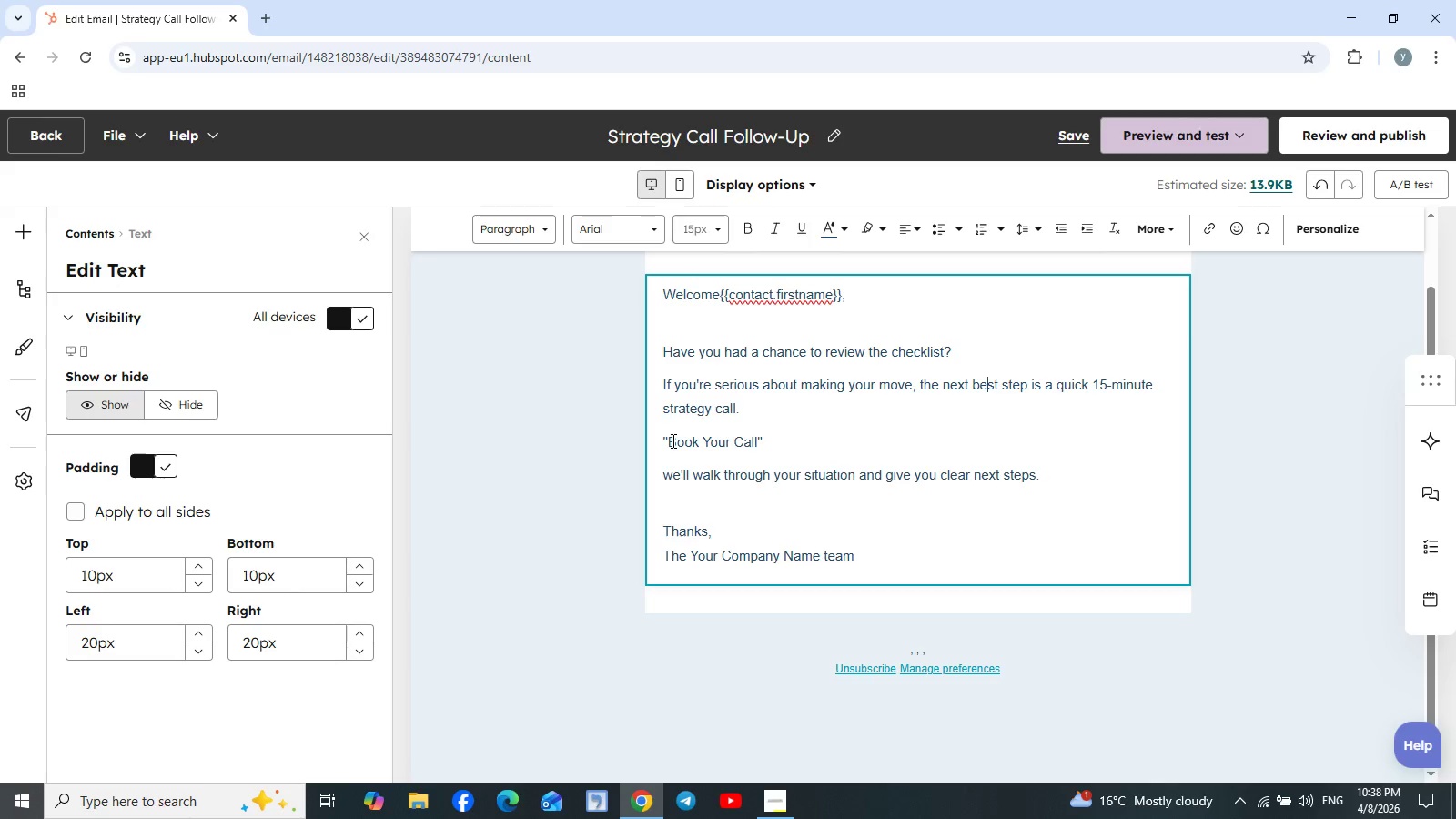 
left_click_drag(start_coordinate=[667, 440], to_coordinate=[757, 444])
 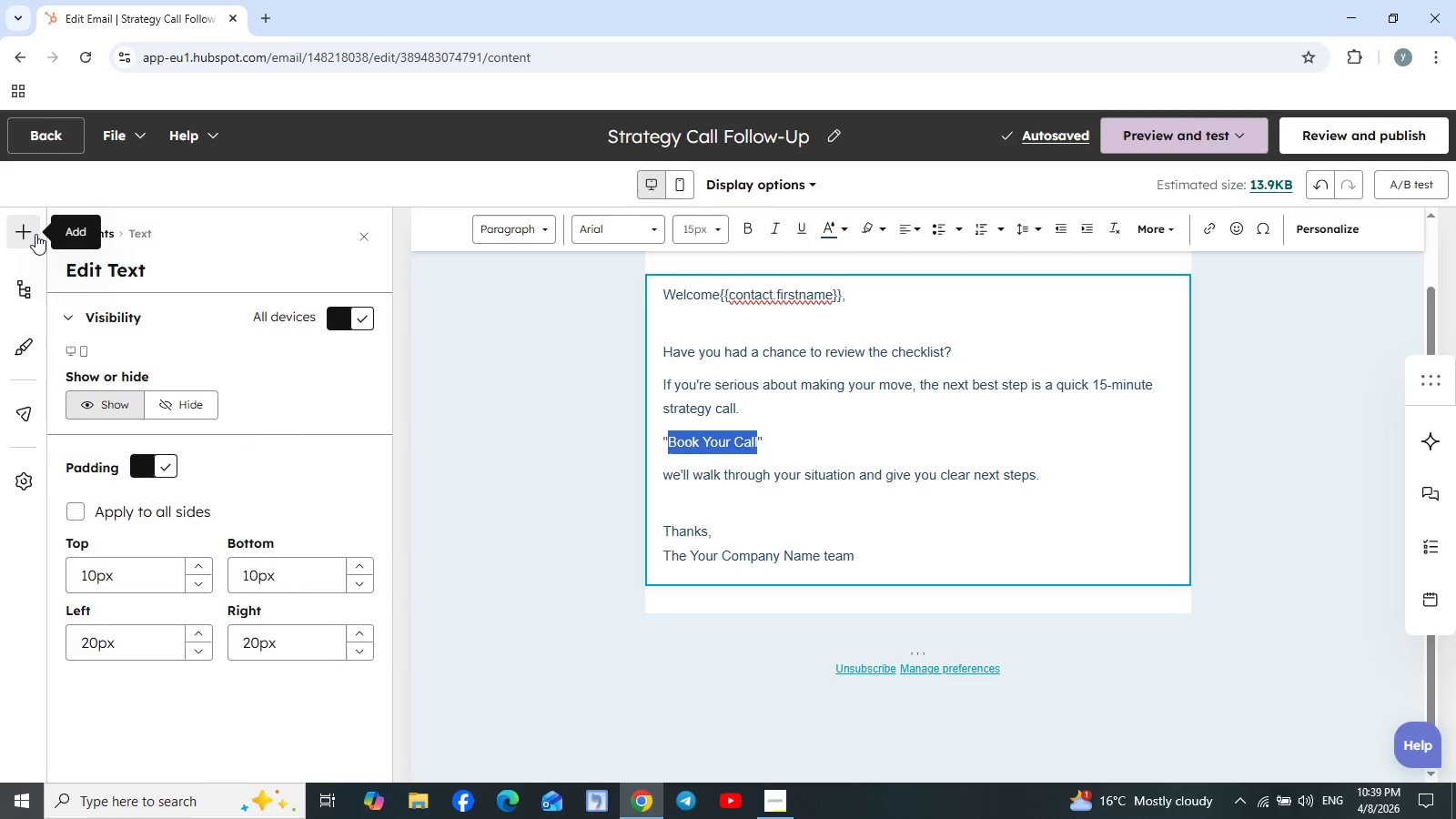 
left_click([35, 233])
 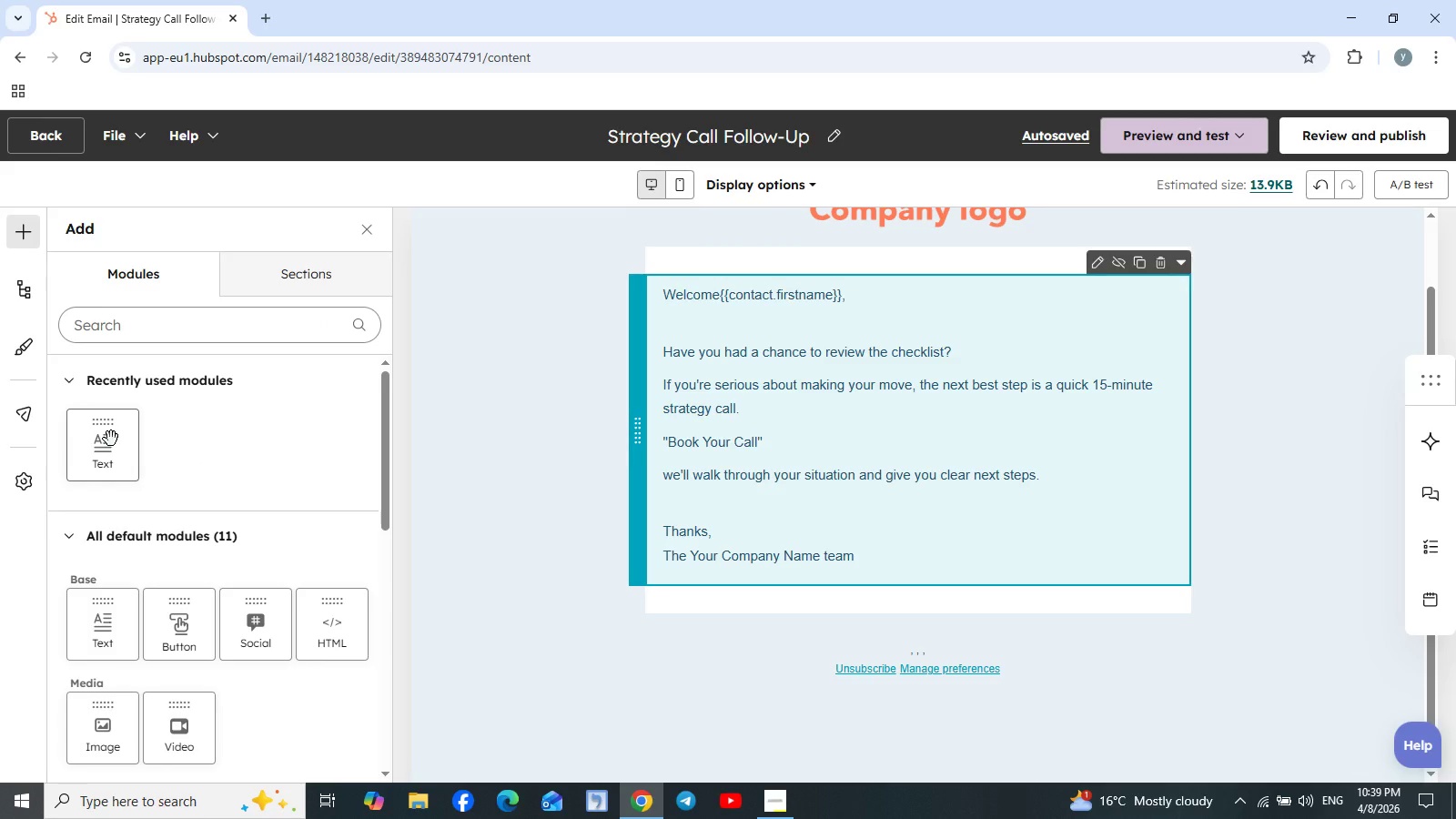 
left_click([111, 445])
 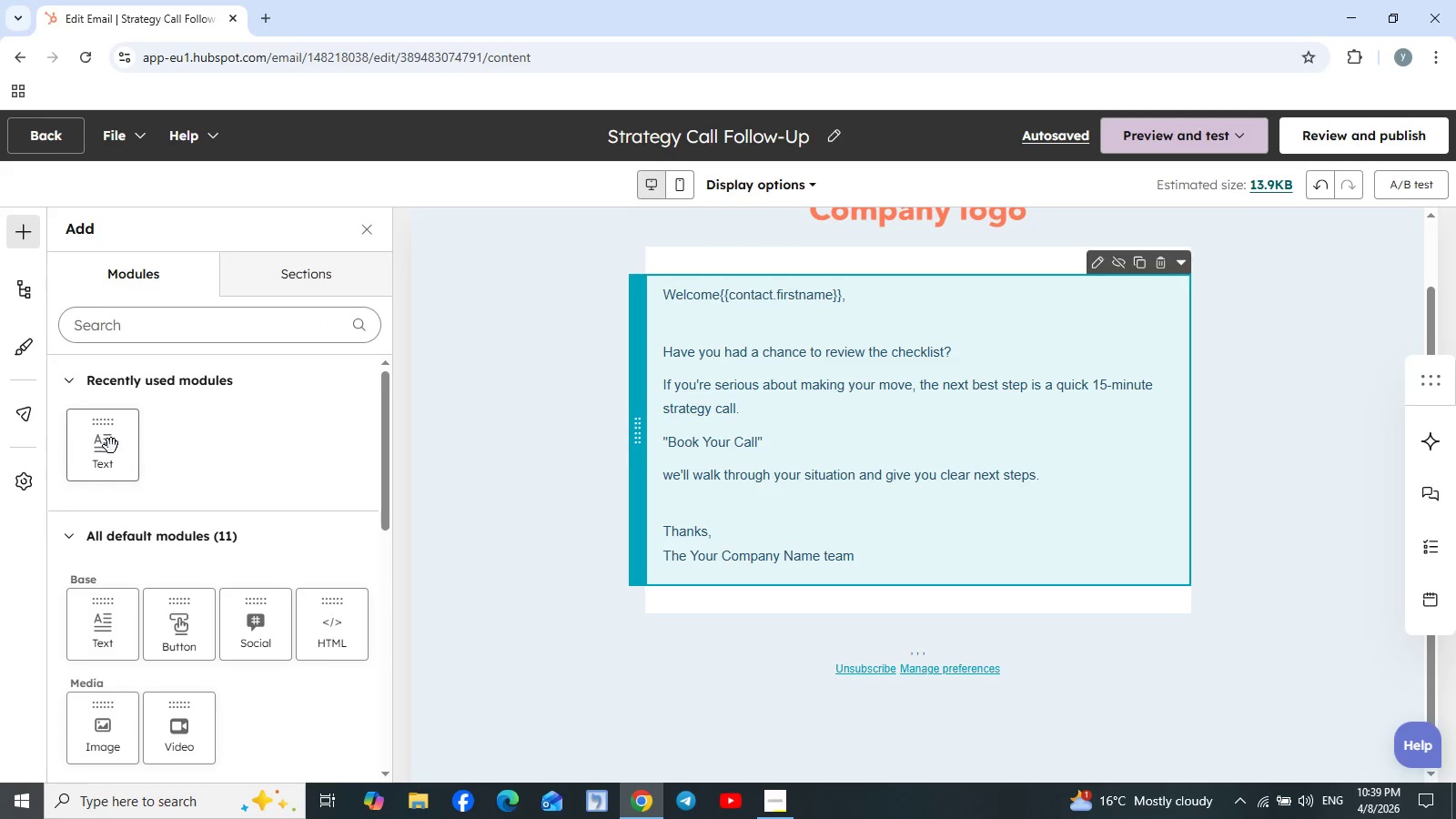 
left_click([98, 451])
 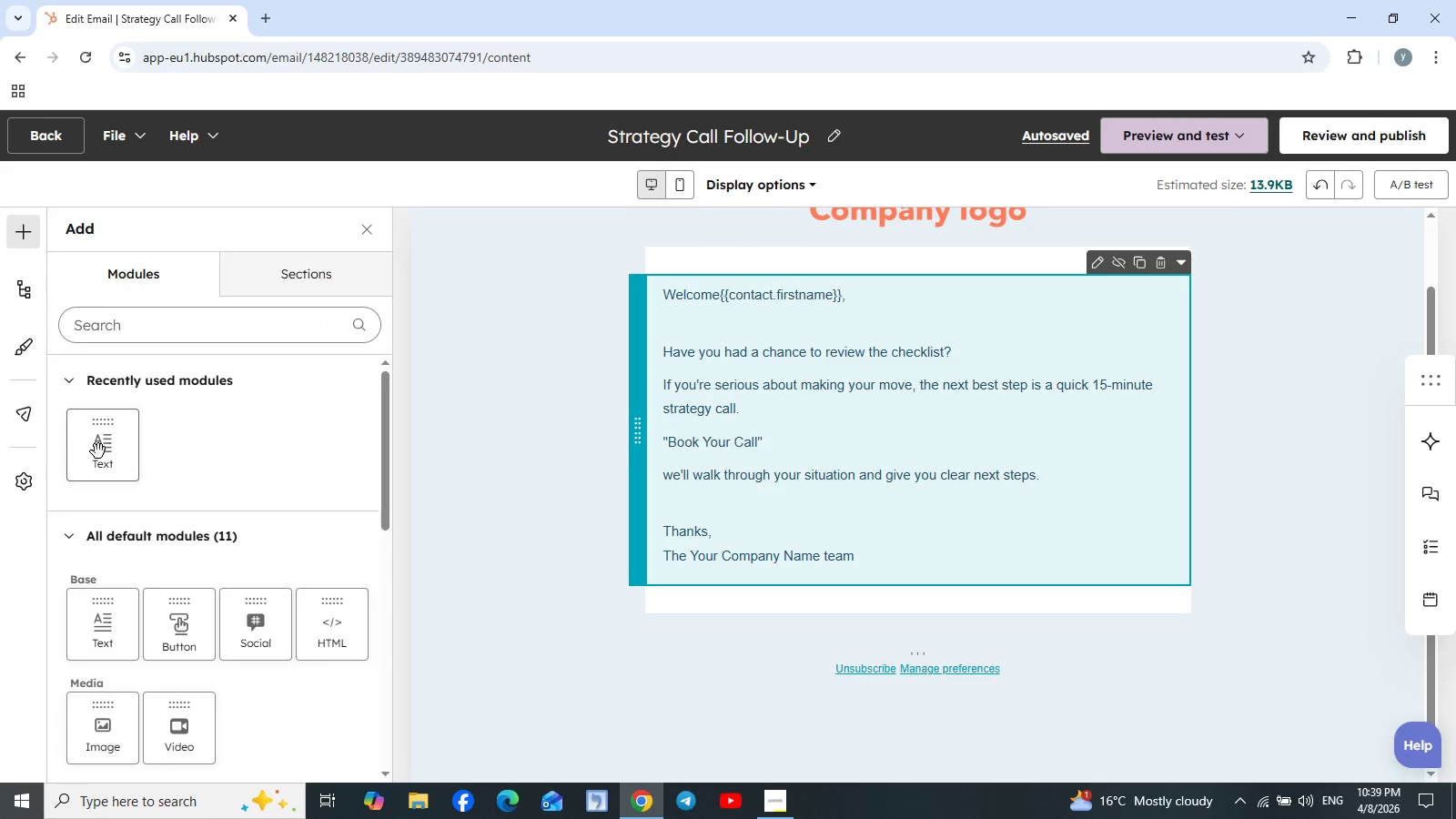 
left_click([98, 451])
 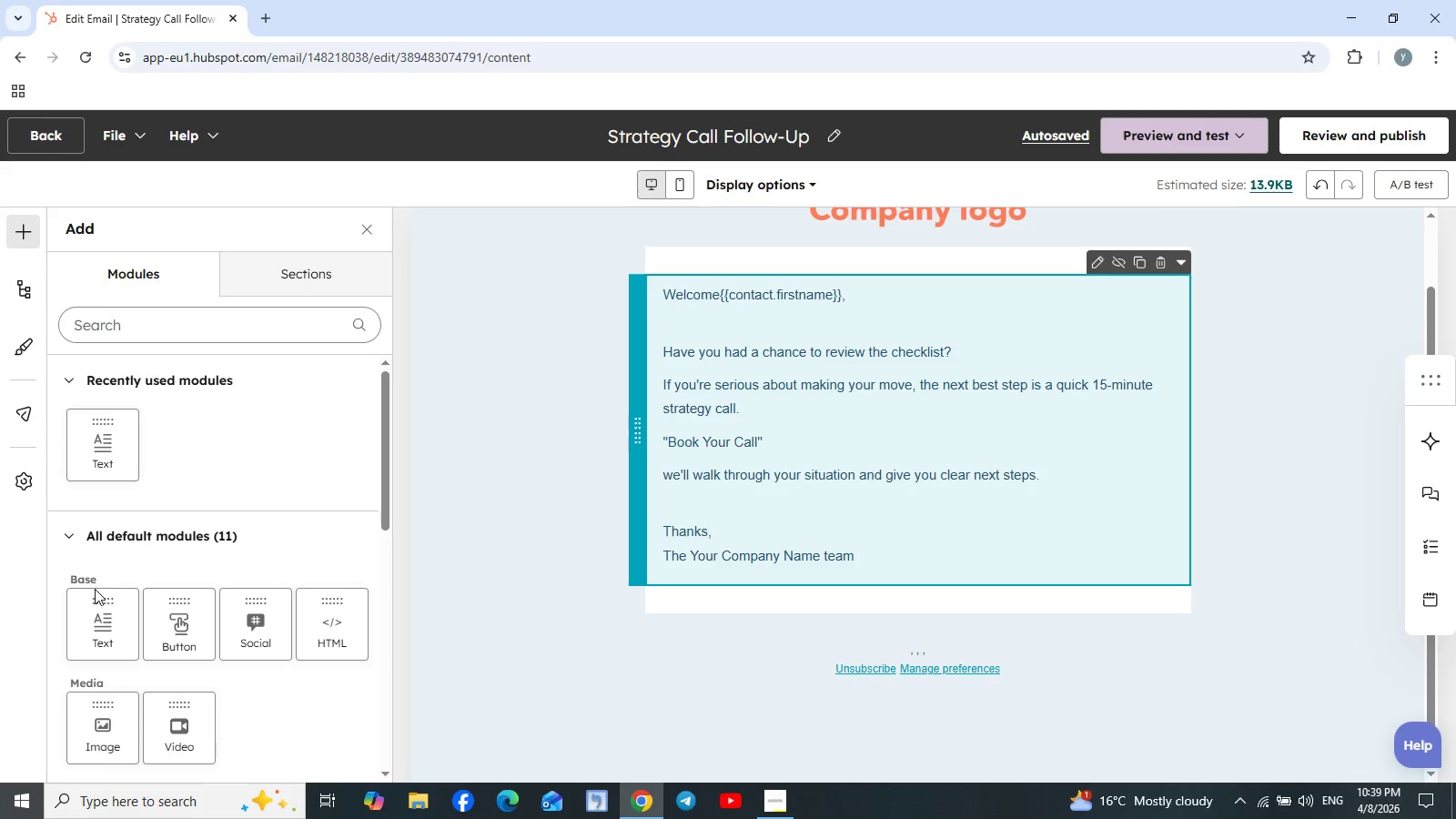 
left_click([107, 617])
 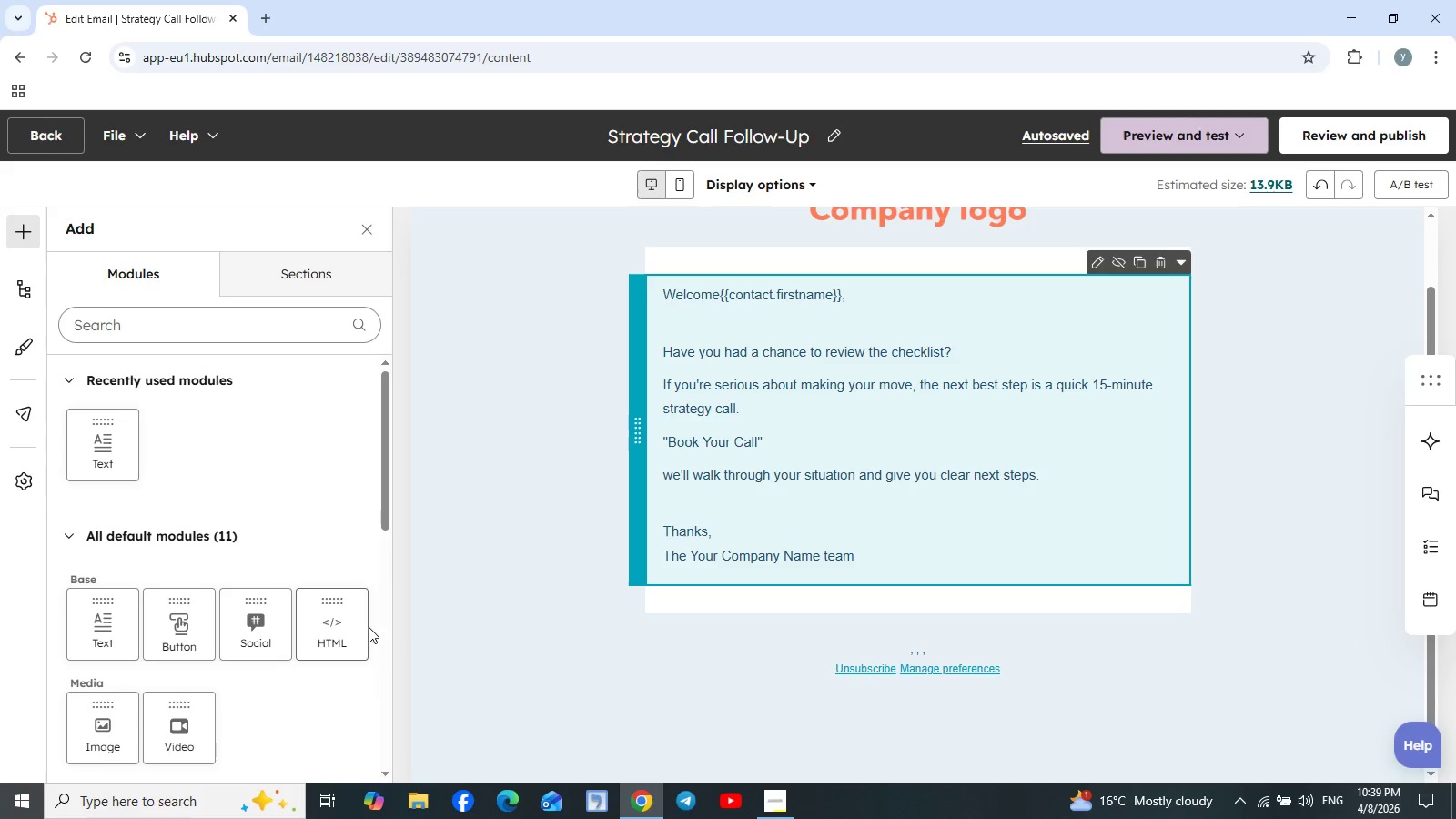 
scroll: coordinate [667, 609], scroll_direction: up, amount: 3.0
 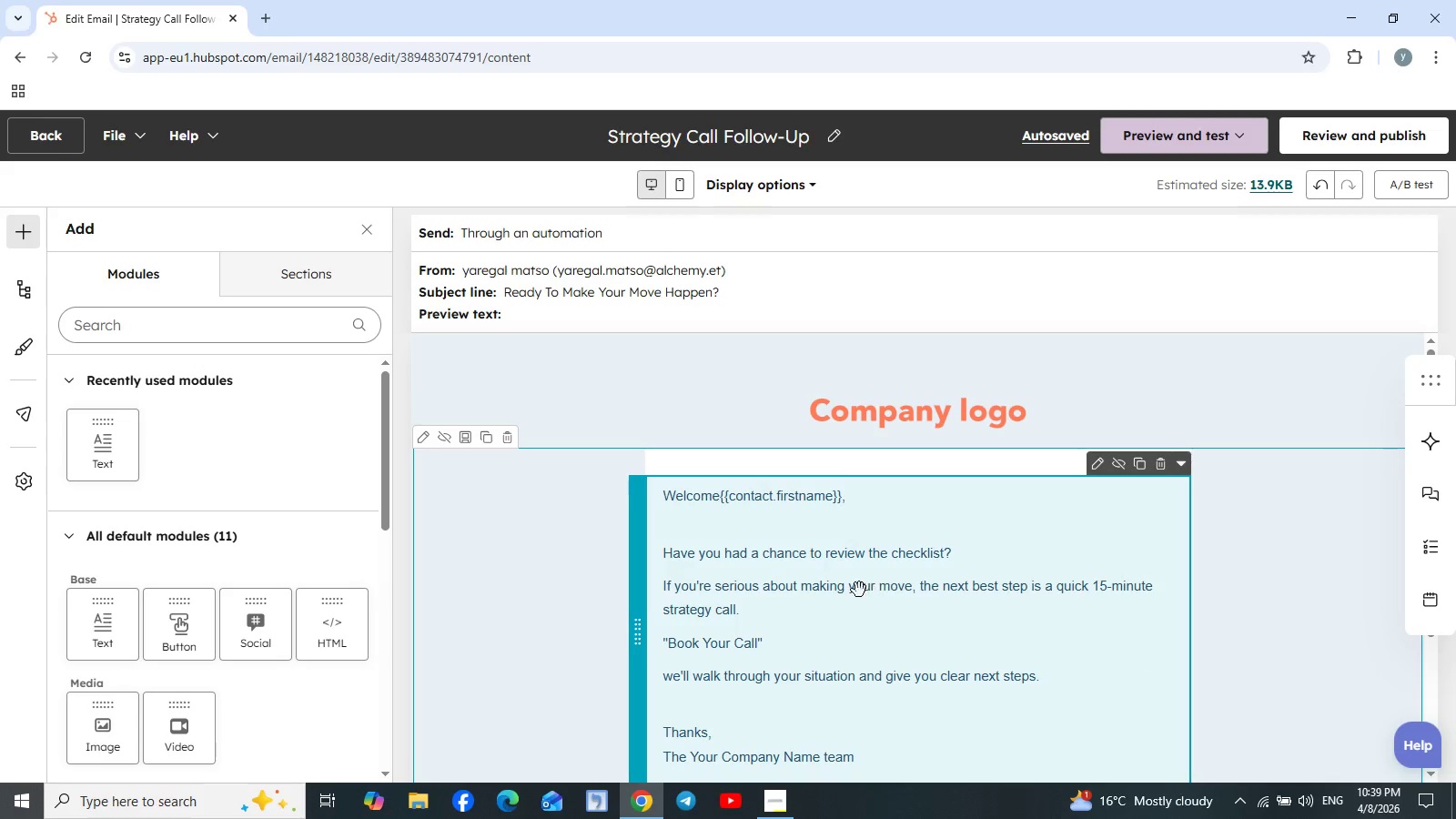 
scroll: coordinate [834, 594], scroll_direction: down, amount: 1.0
 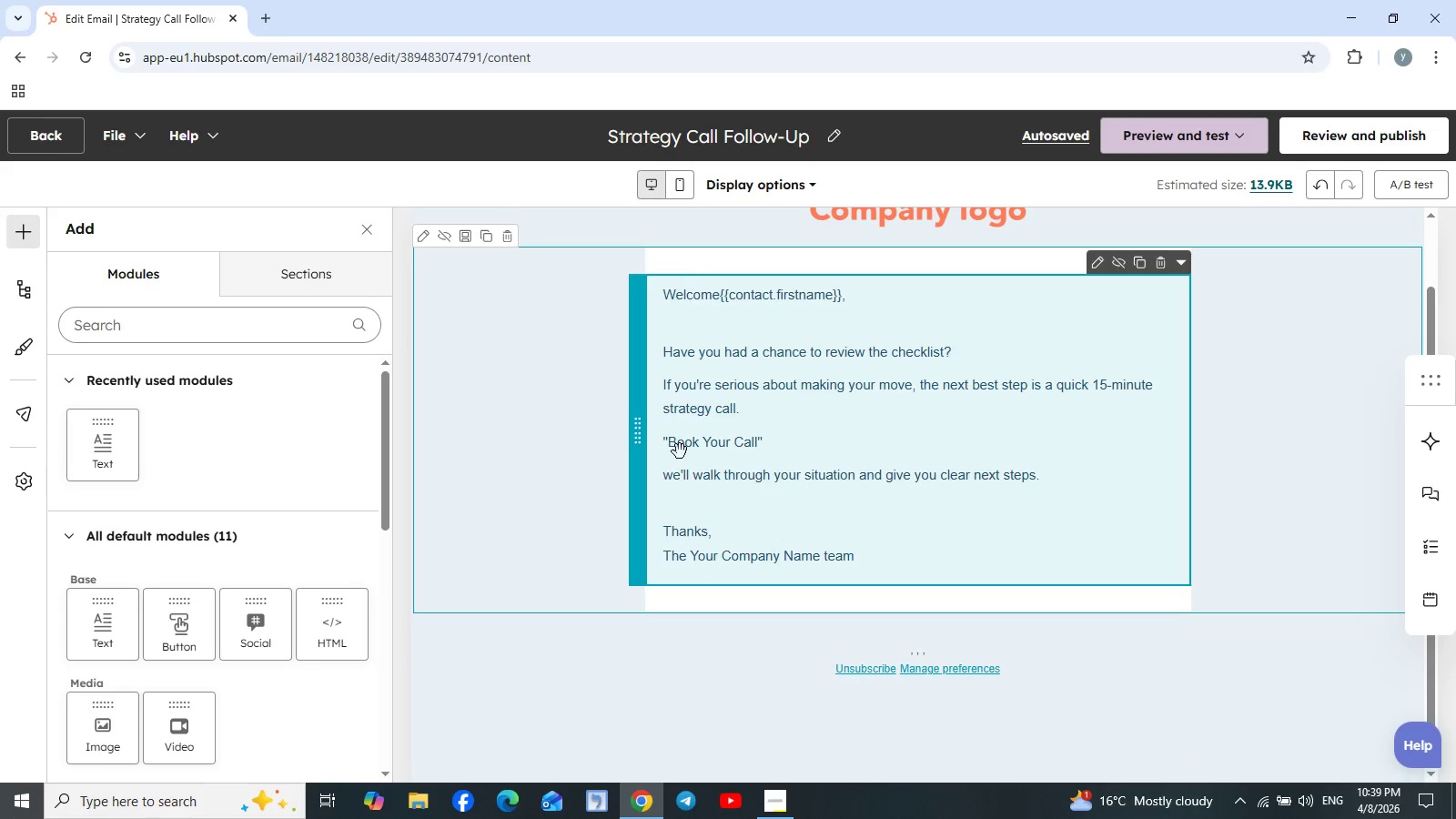 
left_click([680, 447])
 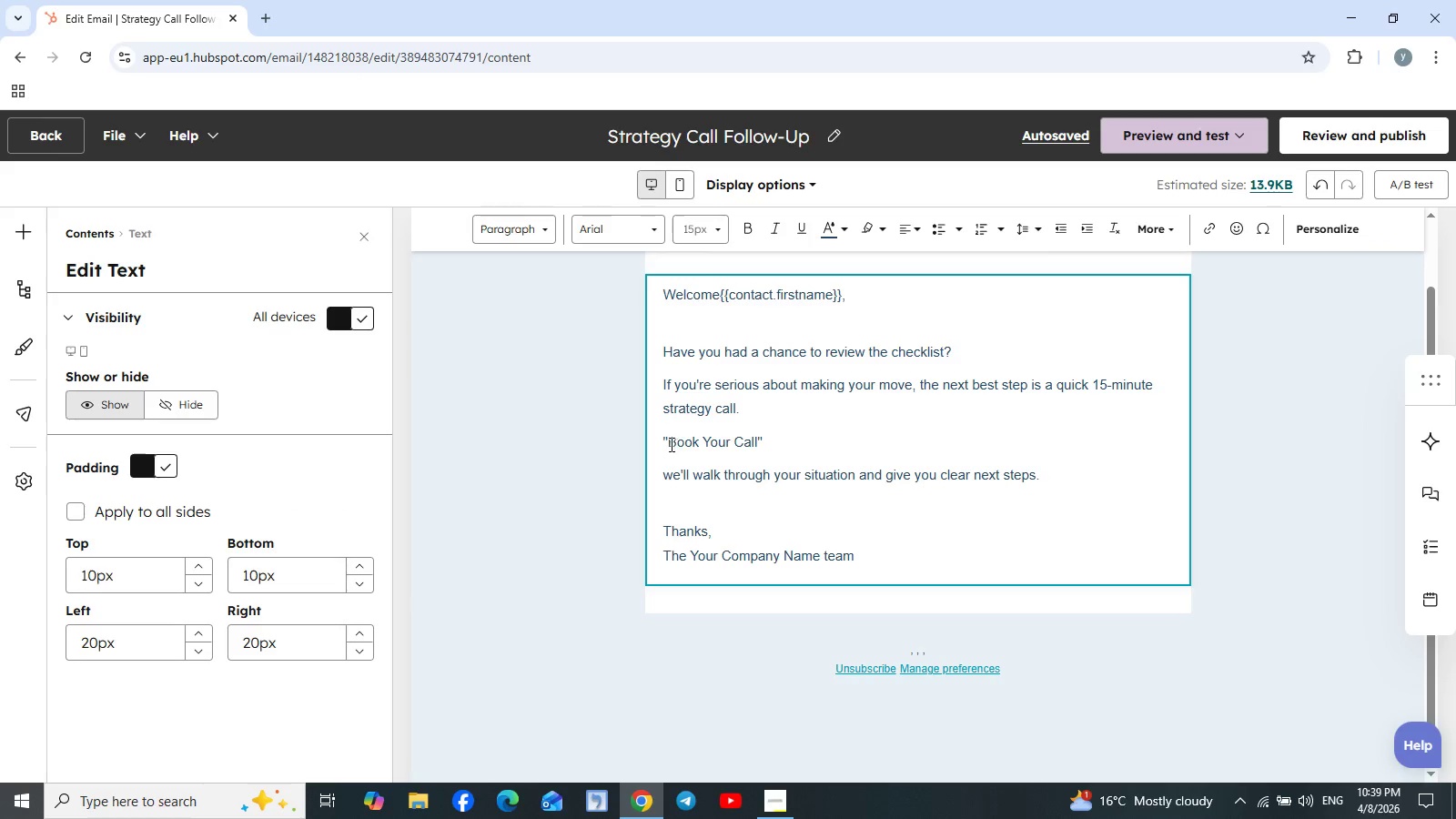 
left_click_drag(start_coordinate=[669, 444], to_coordinate=[756, 446])
 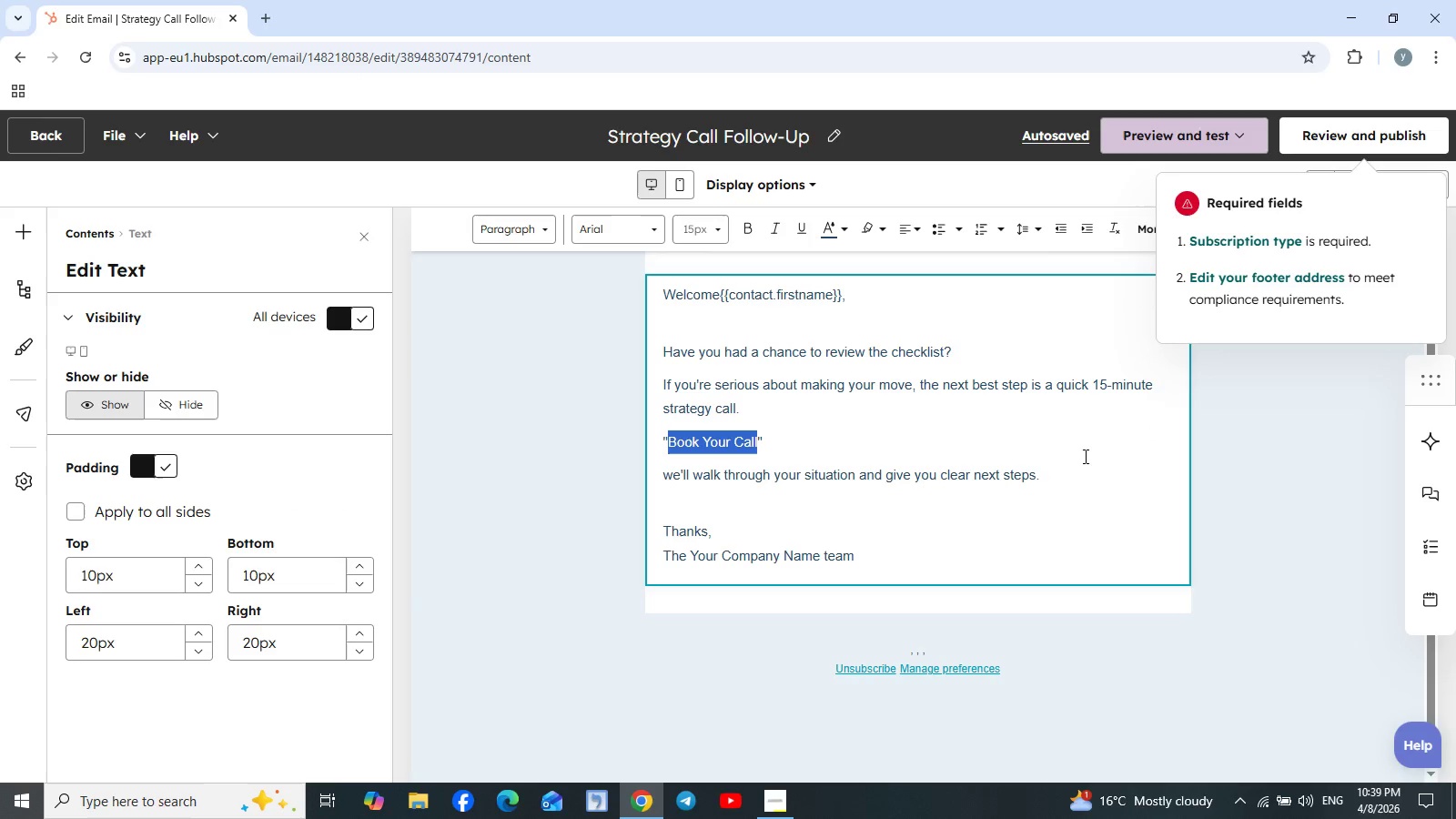 
wait(5.25)
 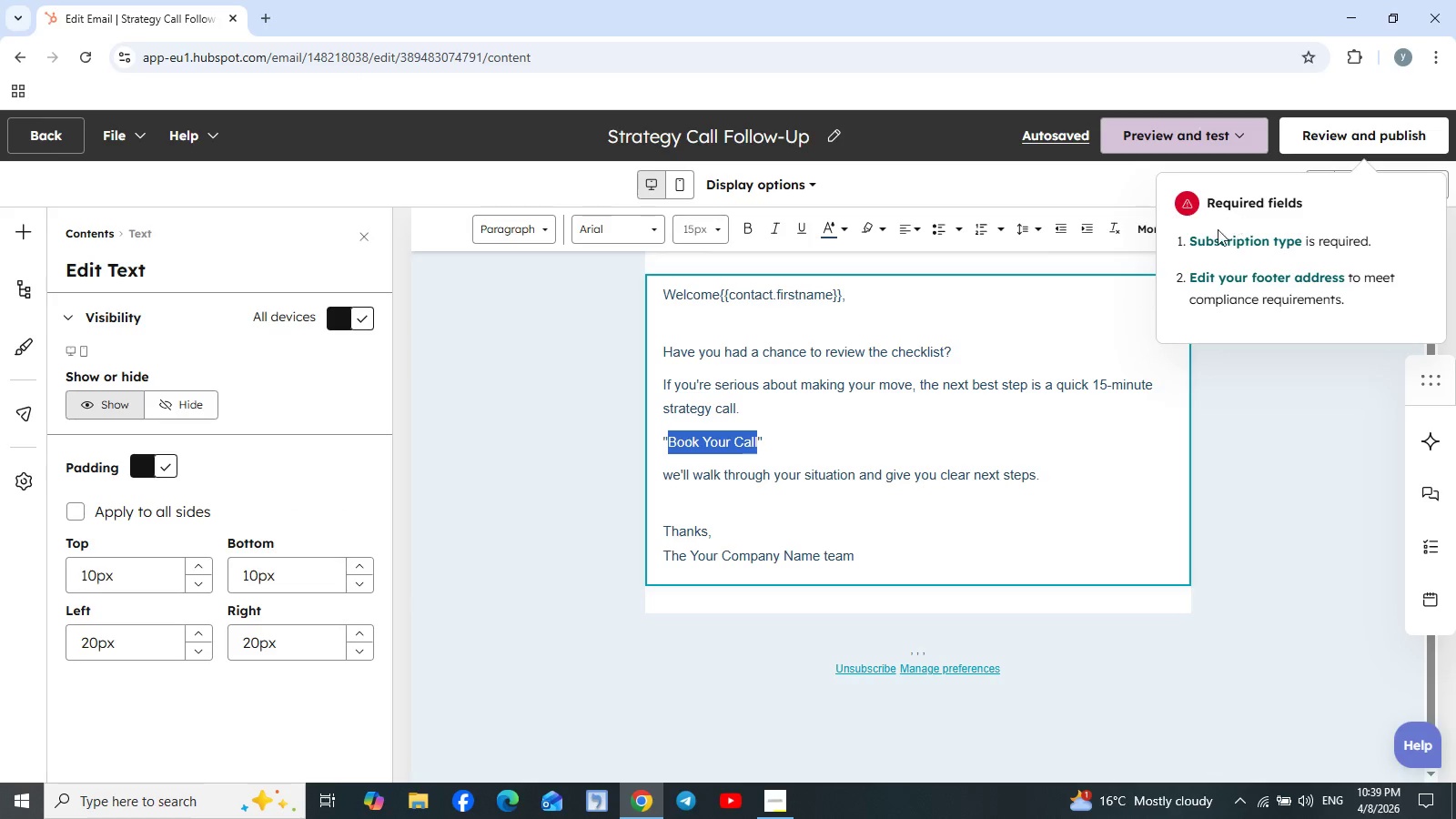 
left_click([1275, 439])
 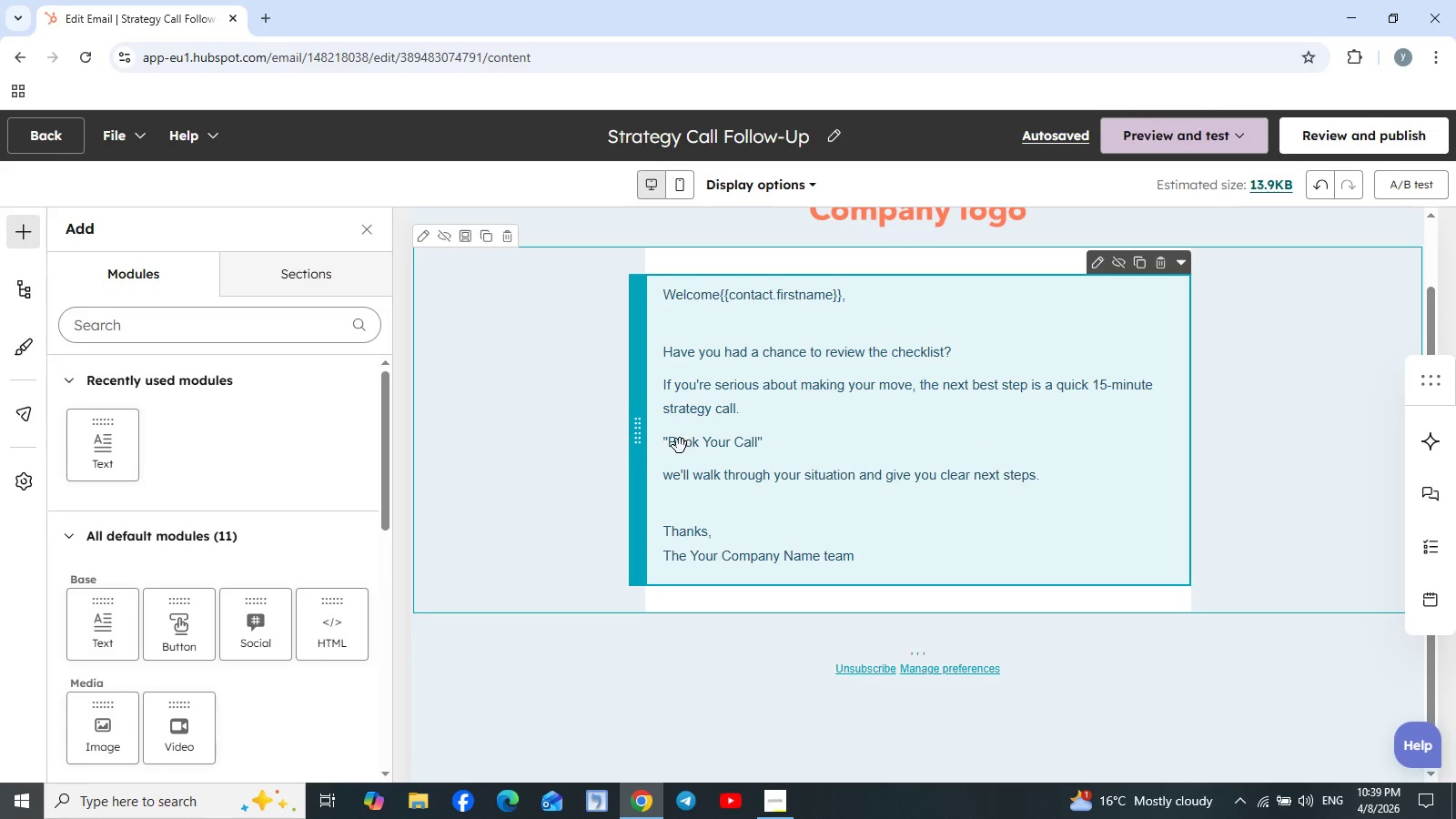 
double_click([677, 446])
 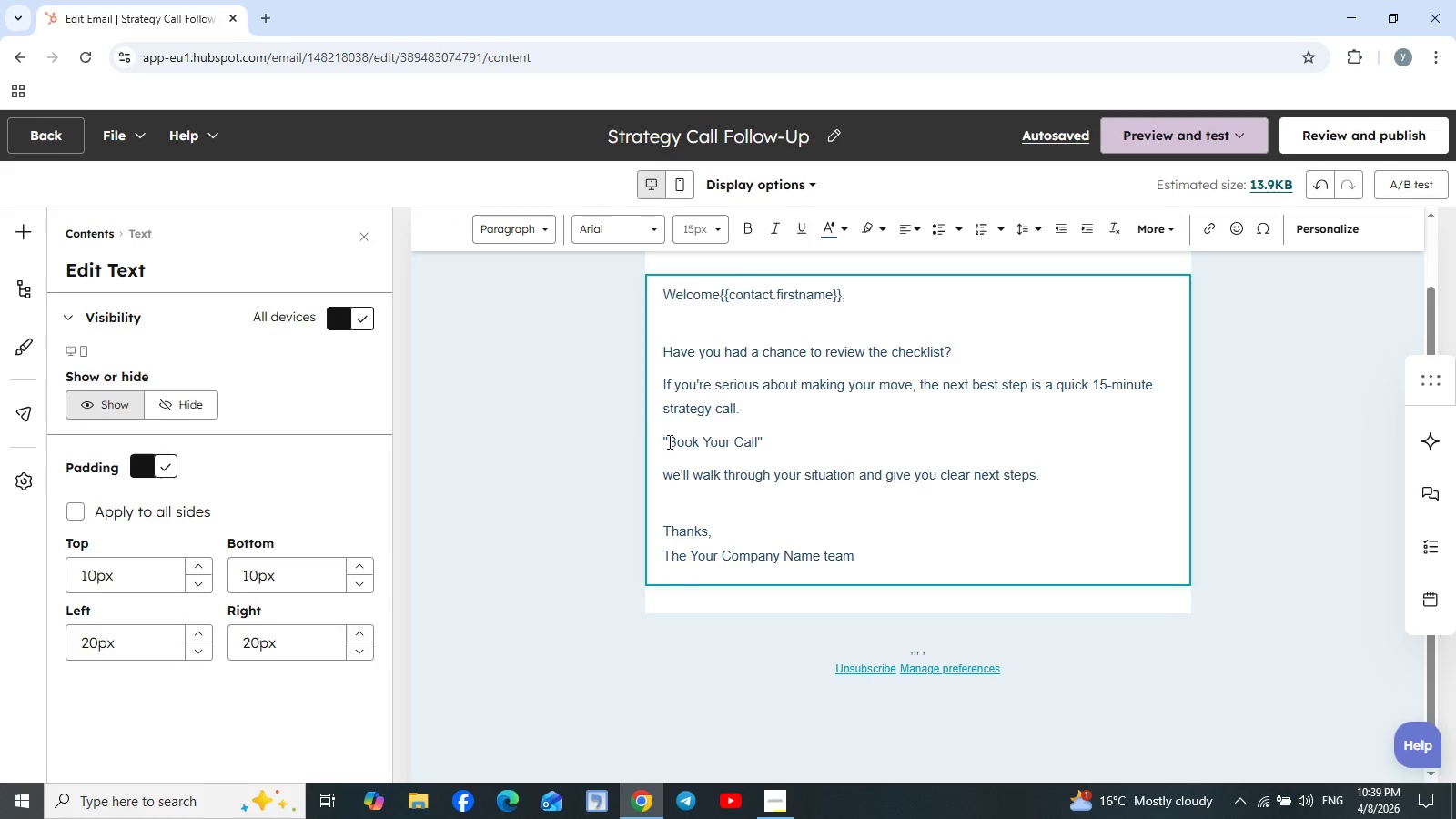 
left_click_drag(start_coordinate=[668, 441], to_coordinate=[756, 436])
 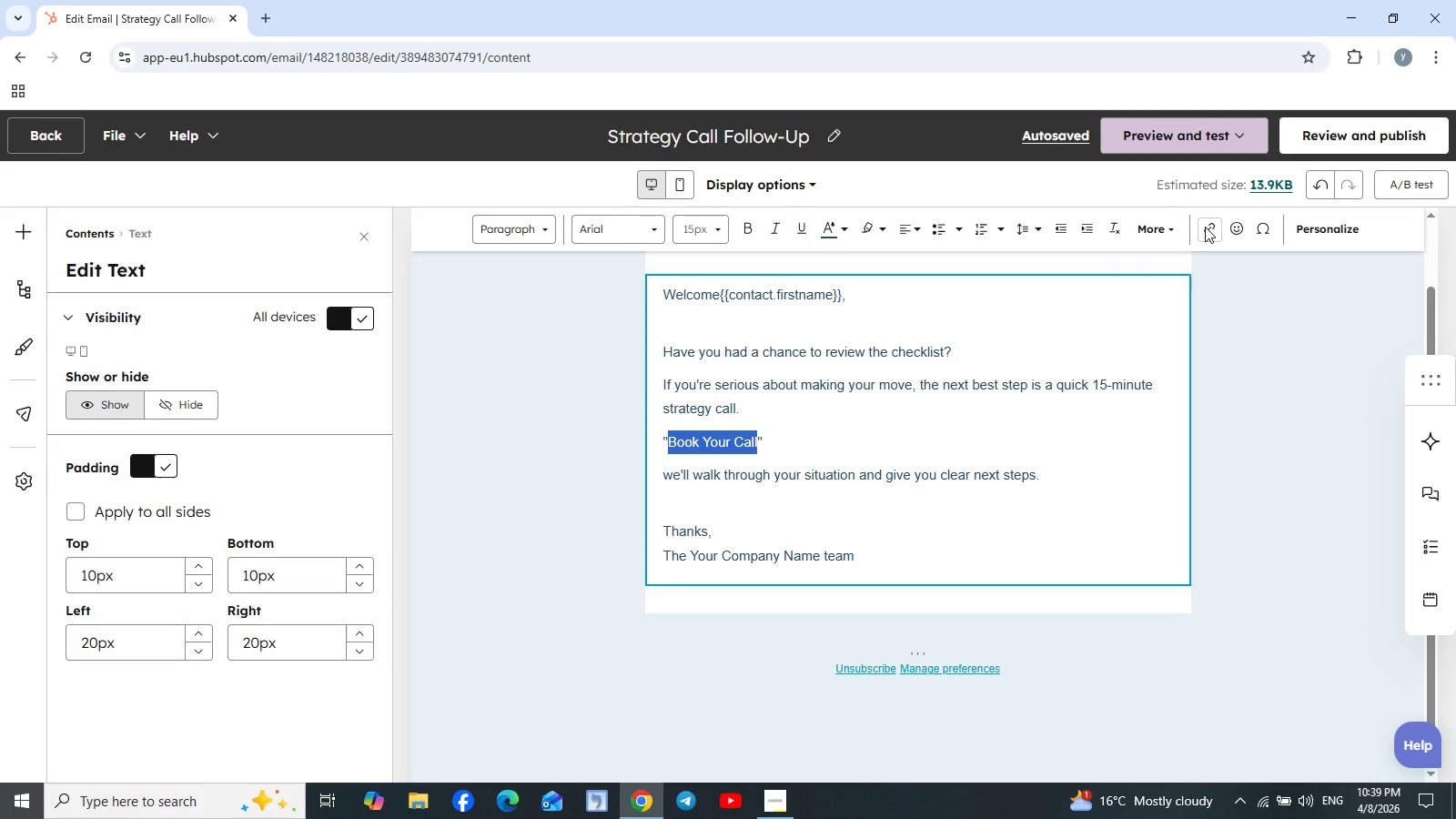 
left_click([1204, 227])
 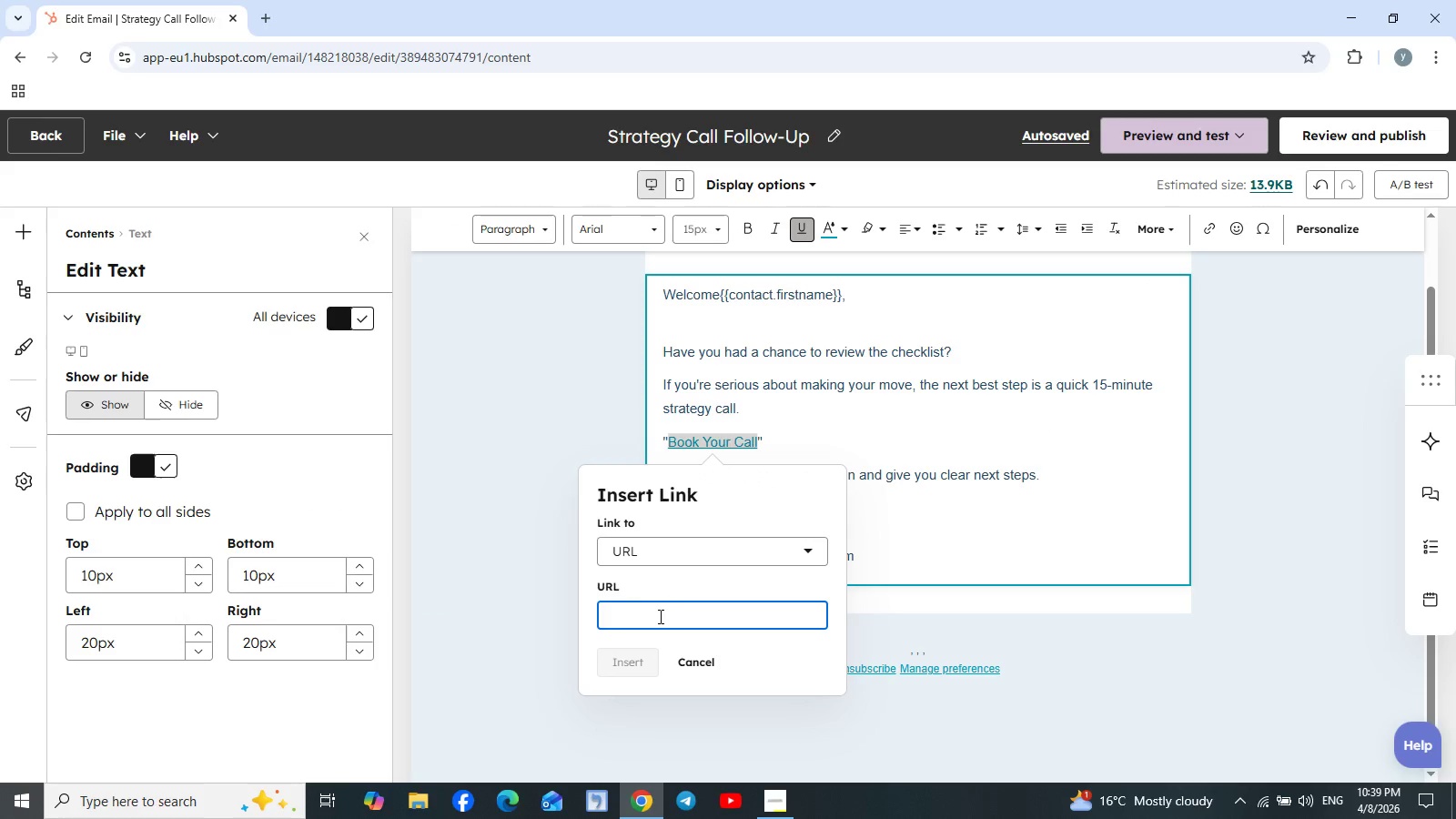 
left_click([812, 548])
 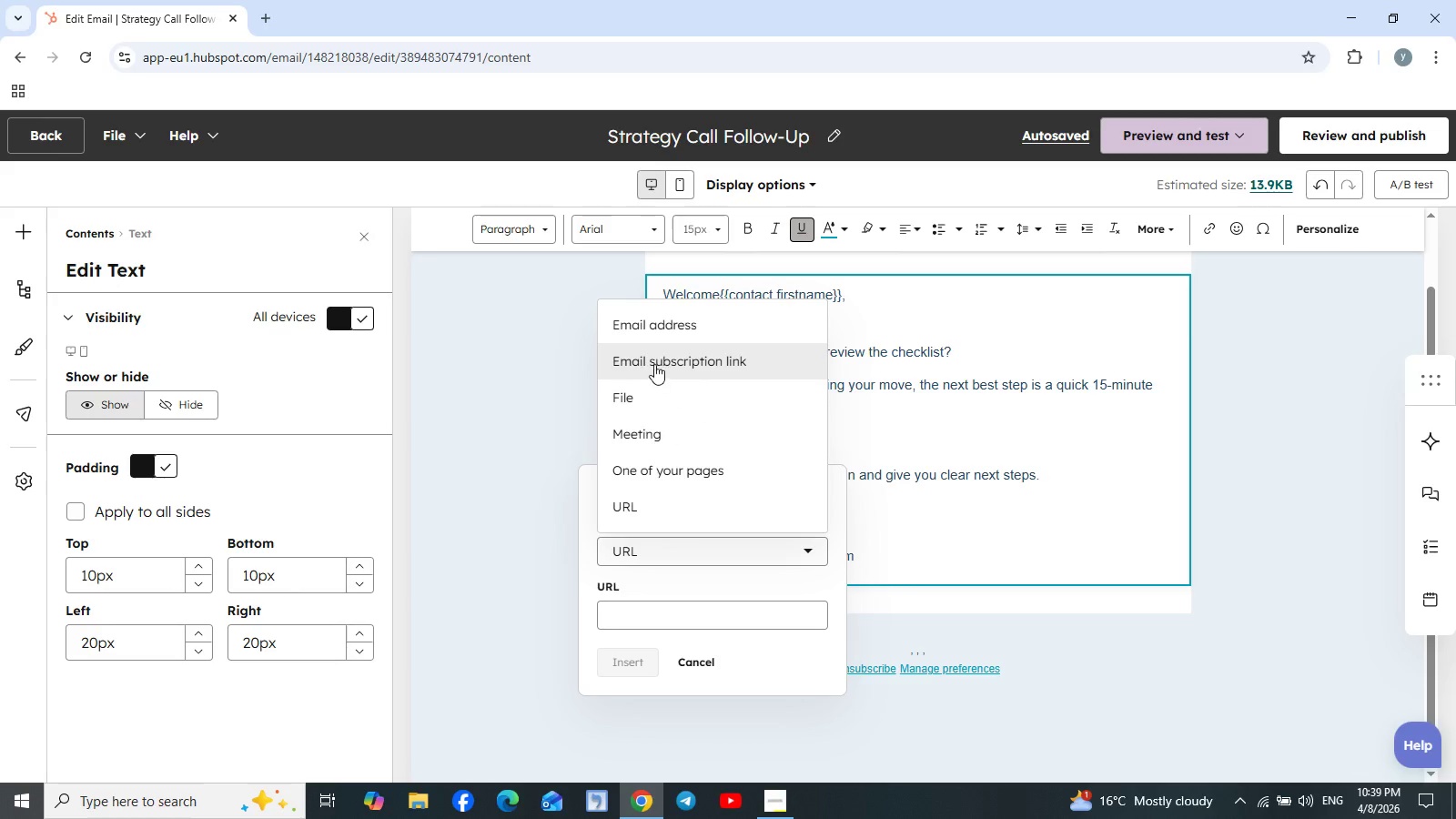 
left_click([677, 331])
 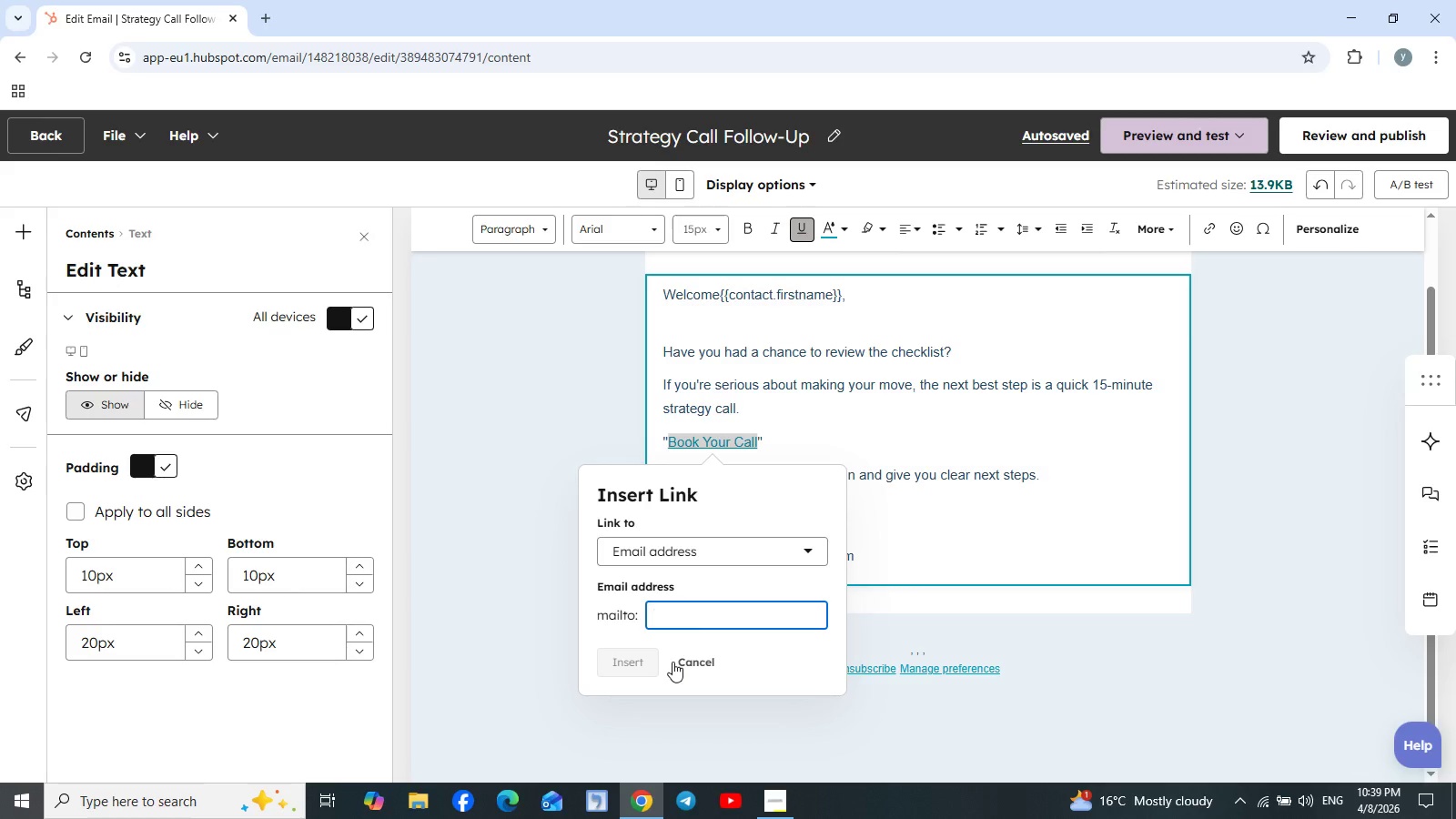 
type(yaregal.,)
key(Backspace)
type(matso)
 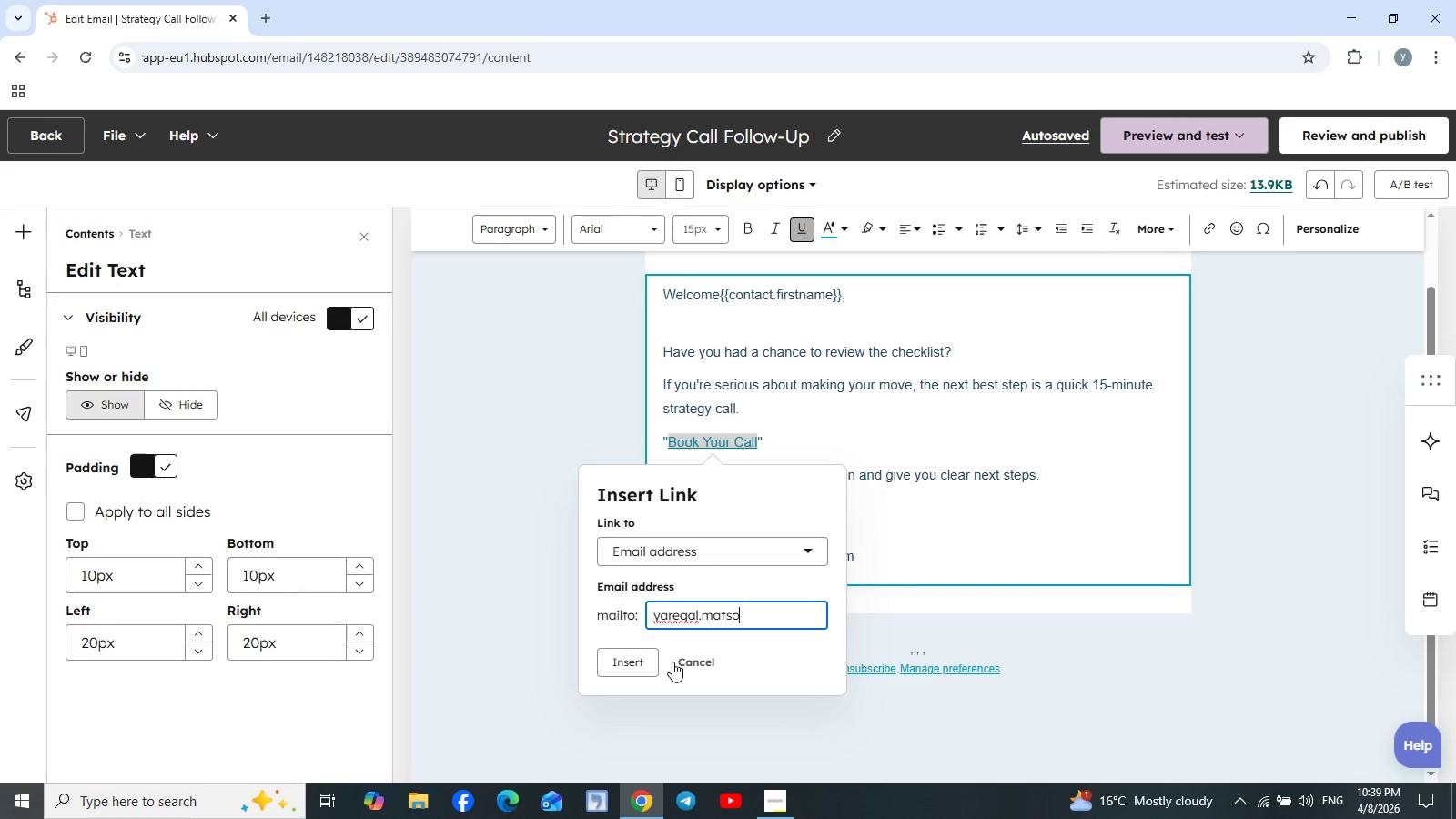 
type(@alchemy.rt)
 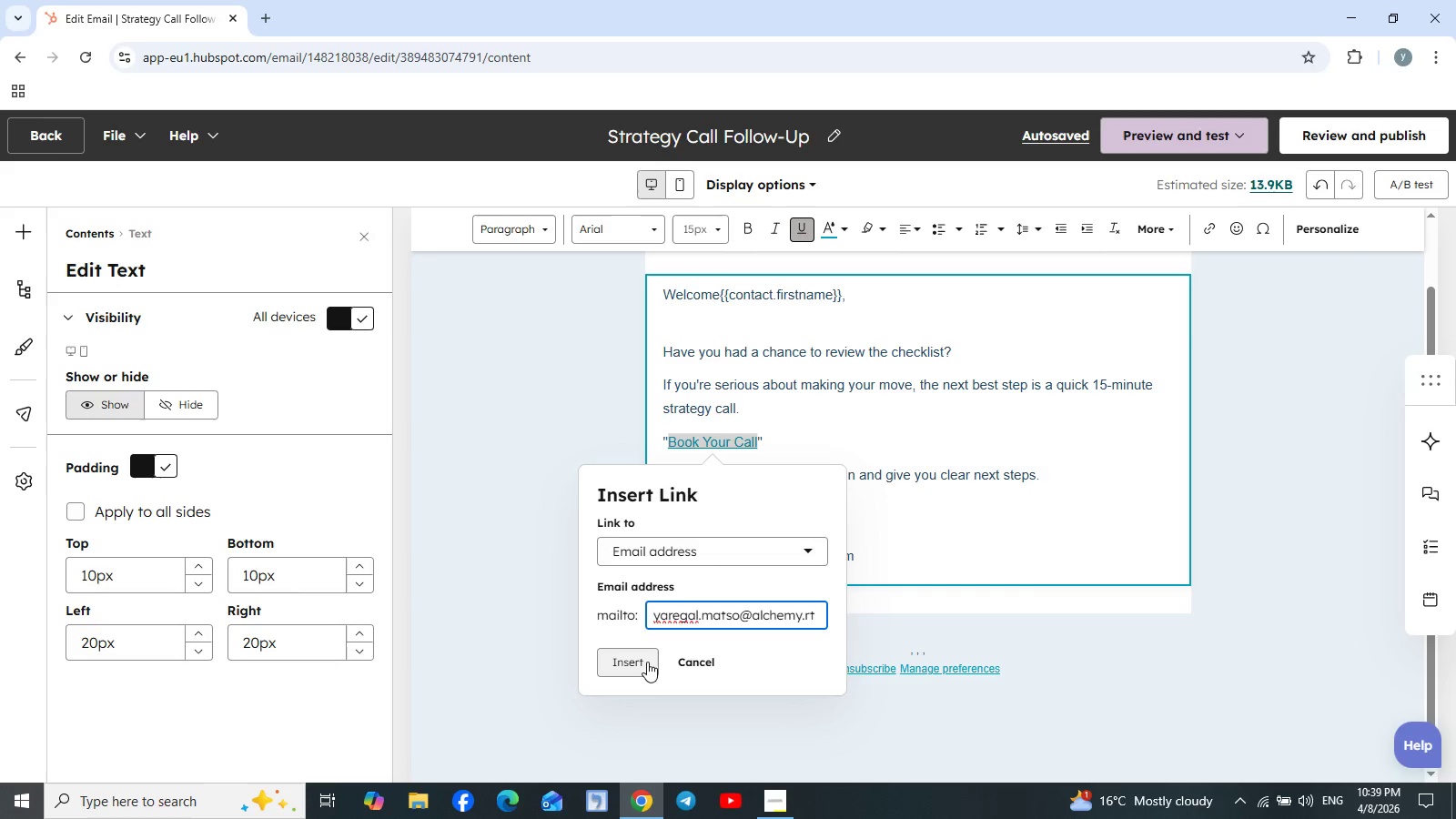 
left_click([644, 663])
 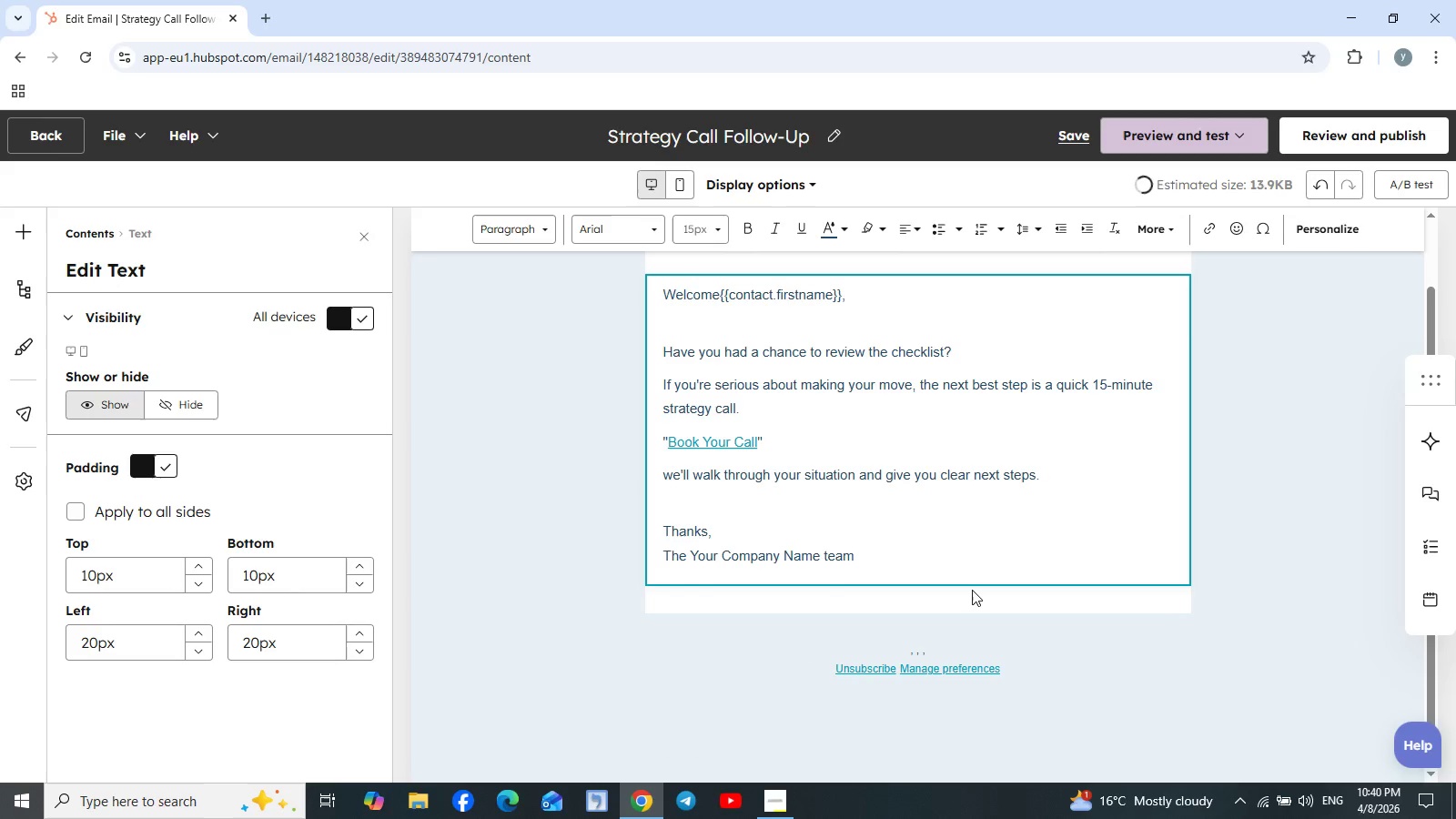 
scroll: coordinate [972, 590], scroll_direction: up, amount: 2.0
 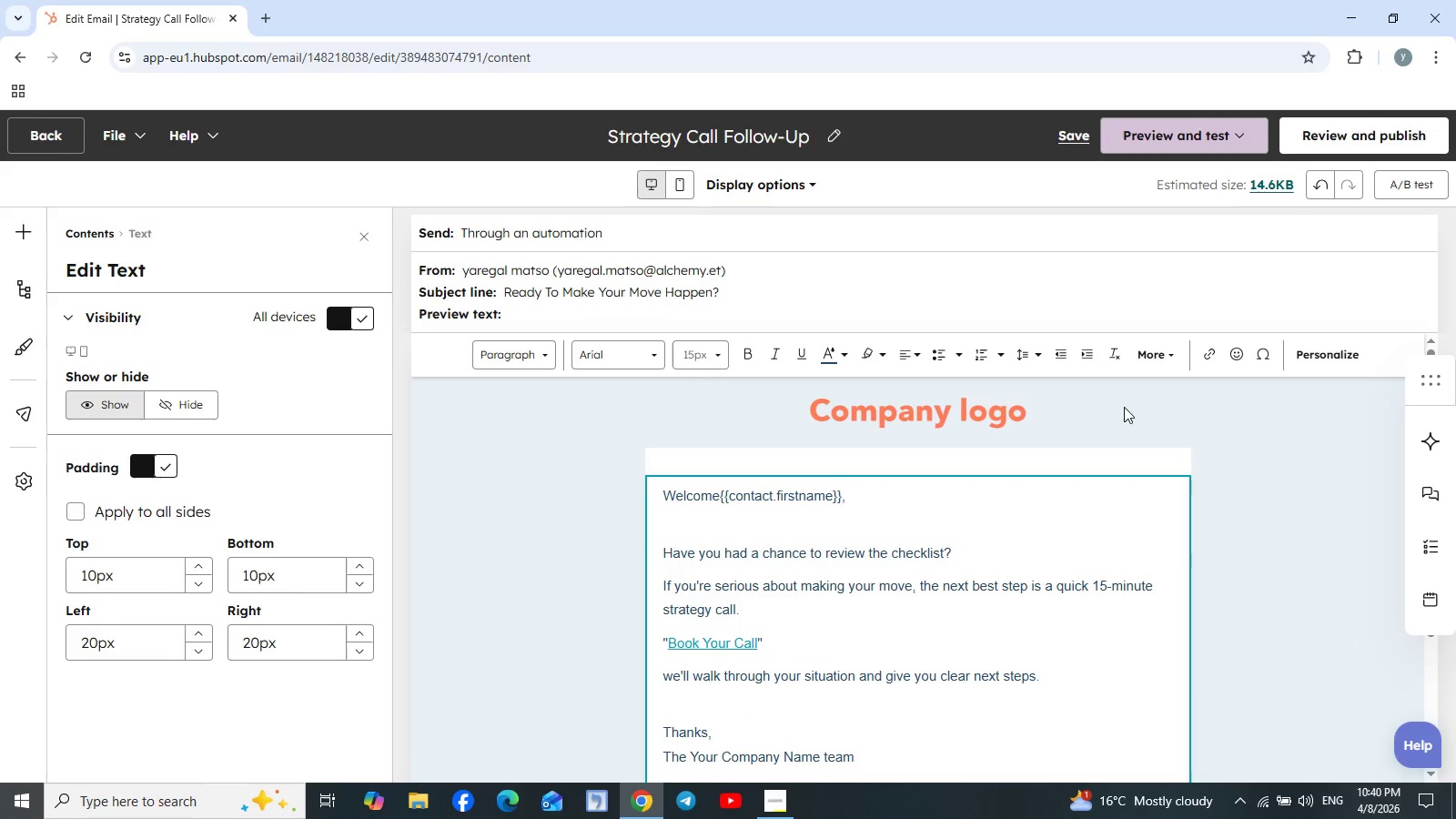 
left_click([976, 411])
 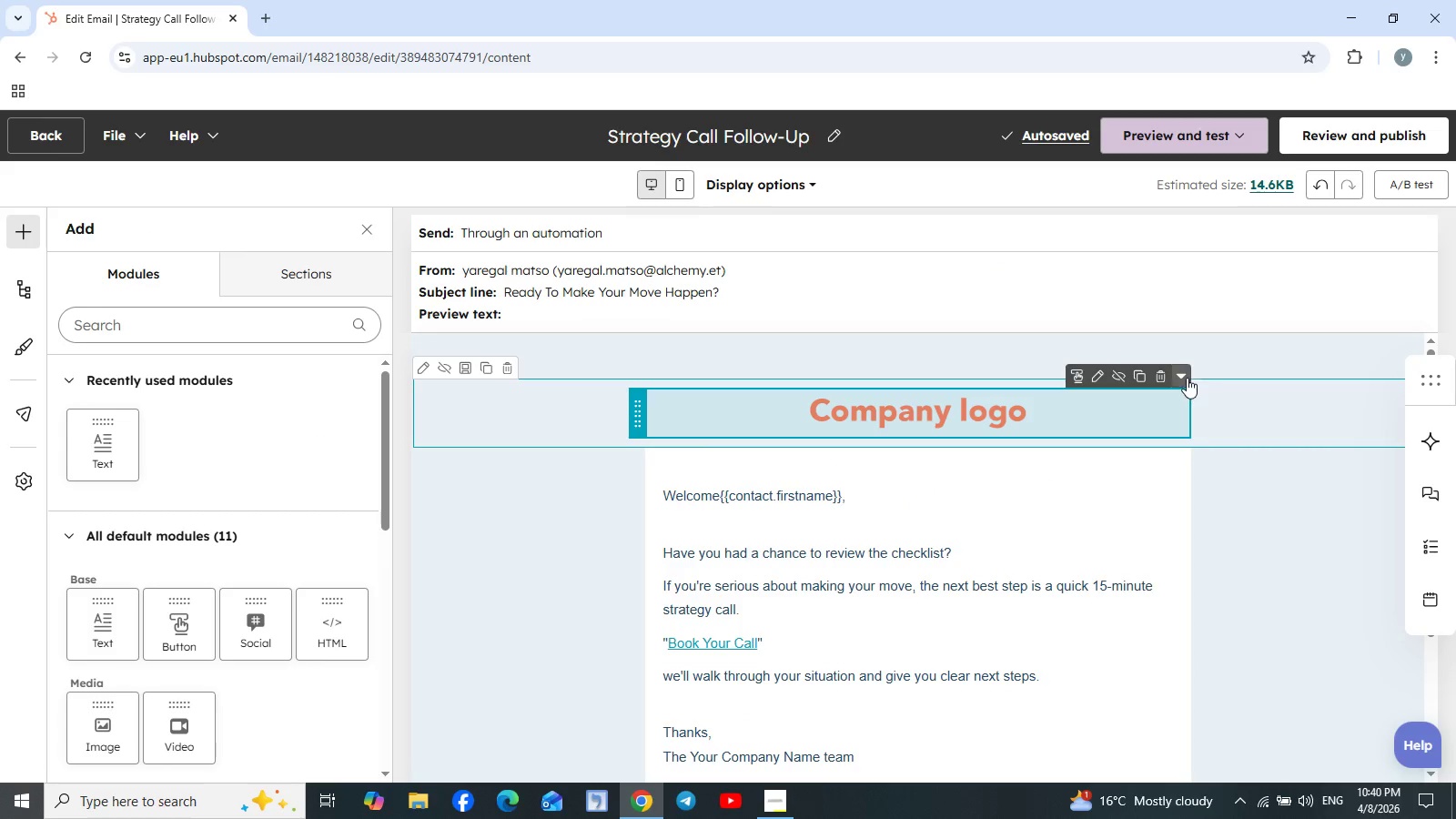 
left_click([1157, 380])
 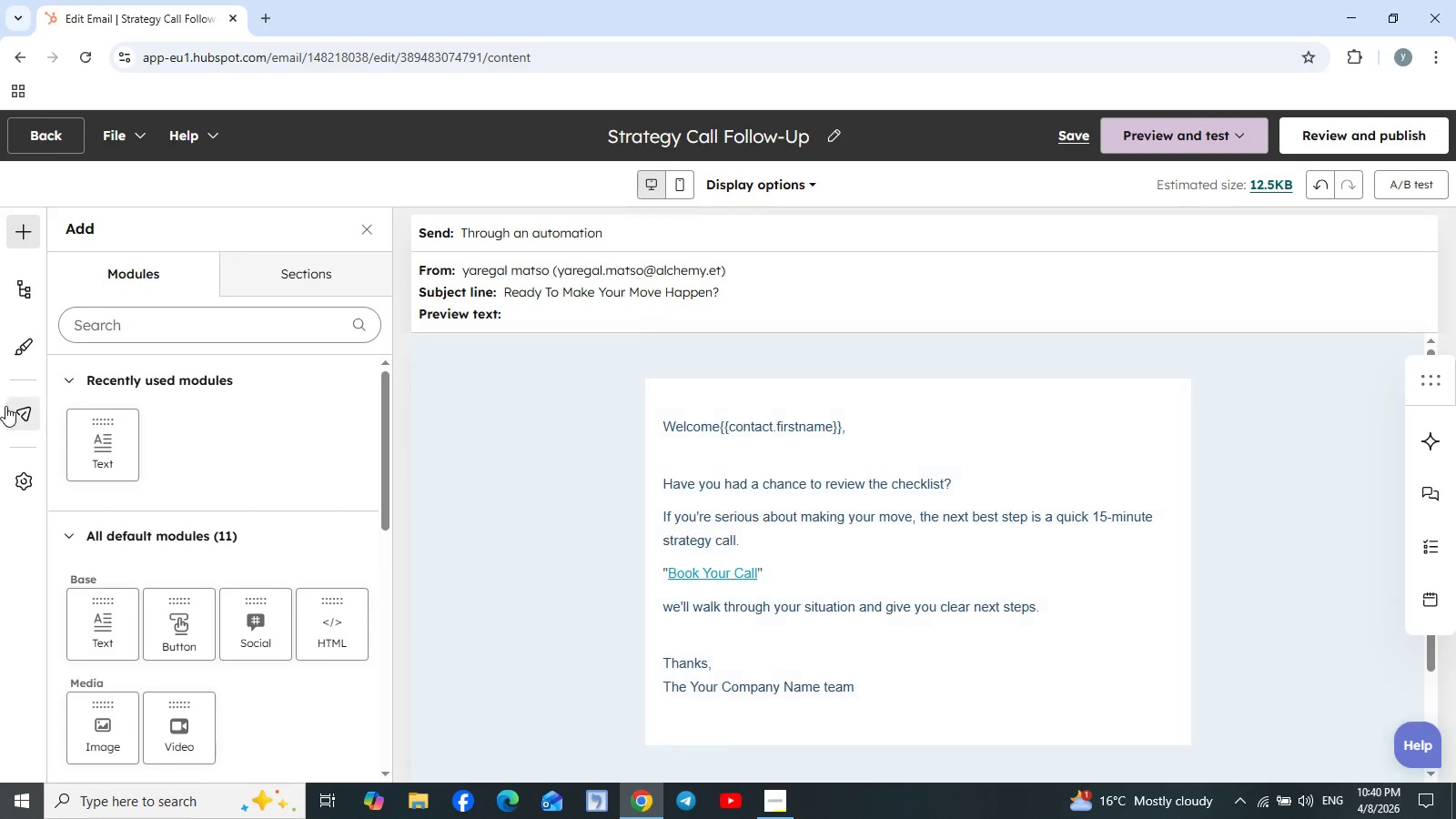 
left_click([376, 225])
 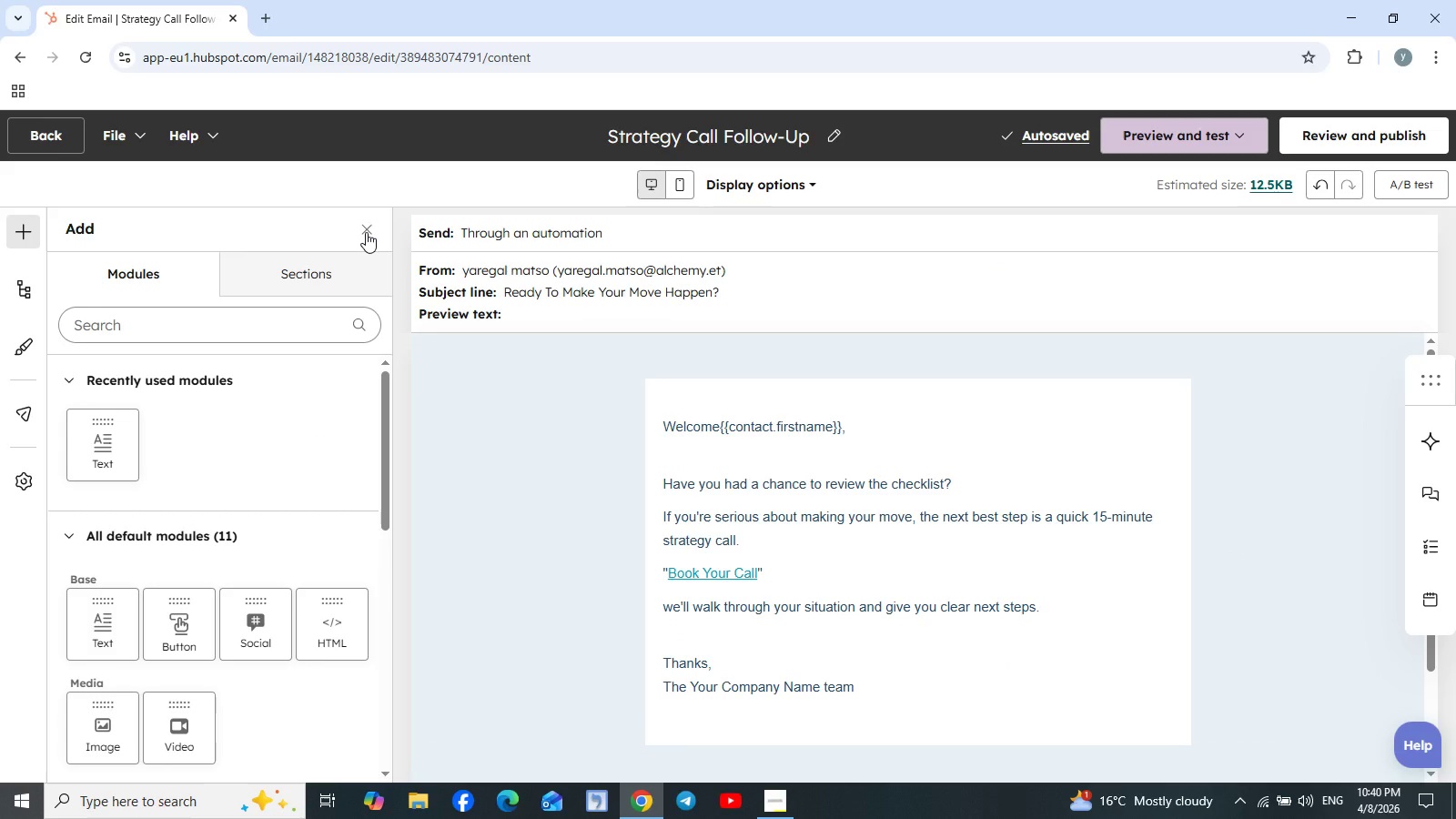 
left_click([366, 232])
 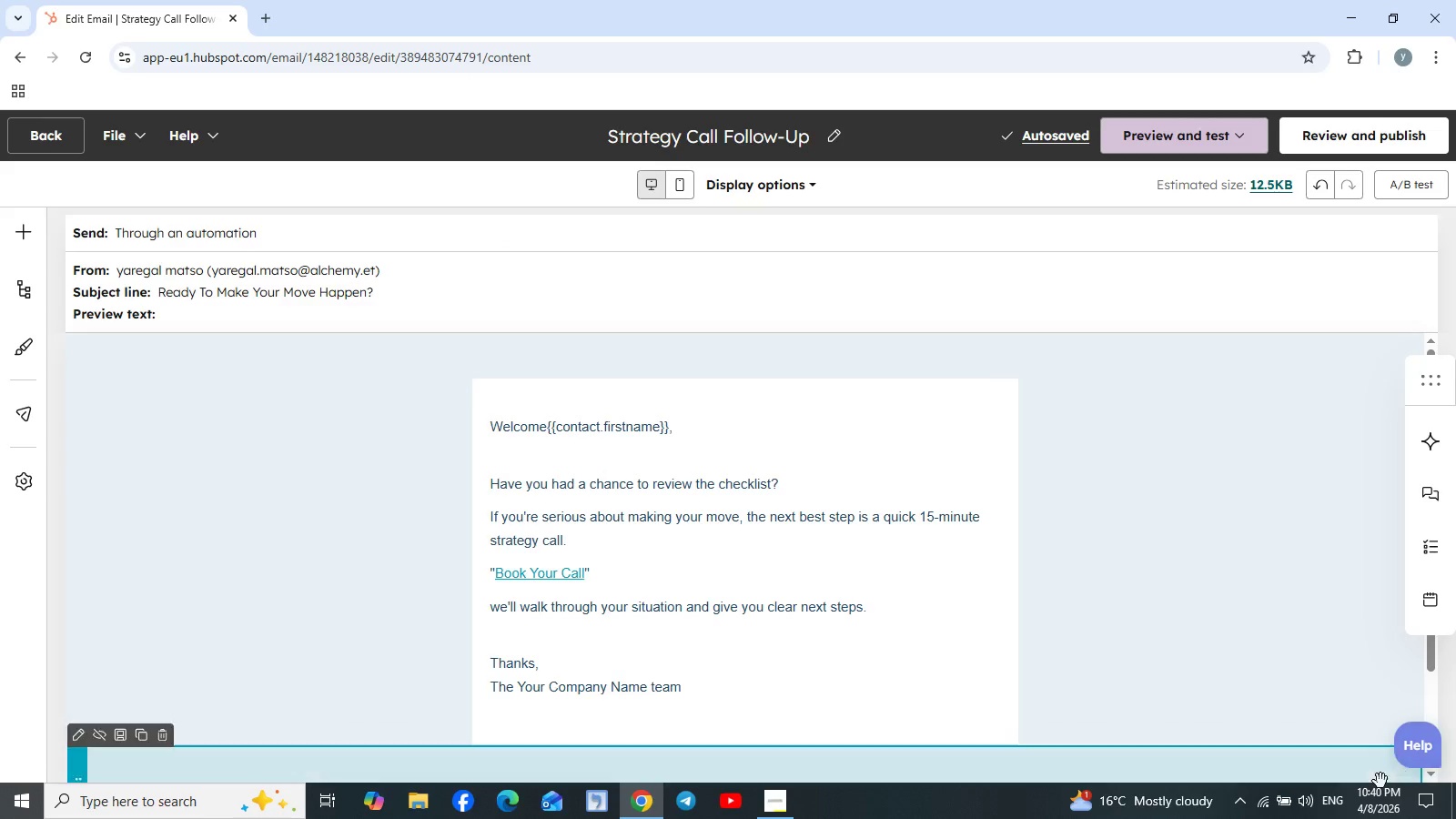 
hold_key(key=ShiftLeft, duration=0.8)
 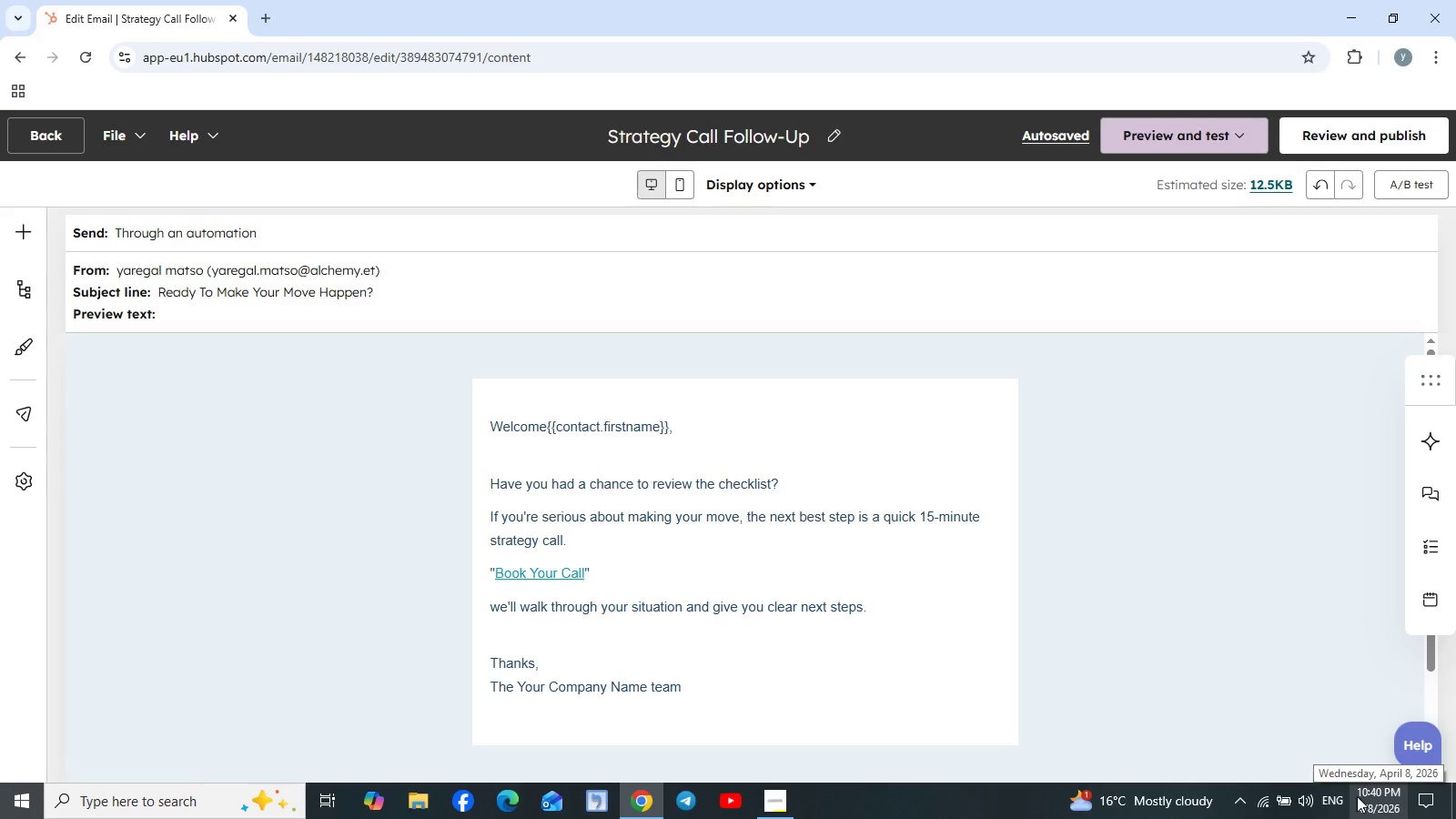 
hold_key(key=MetaLeft, duration=0.55)
 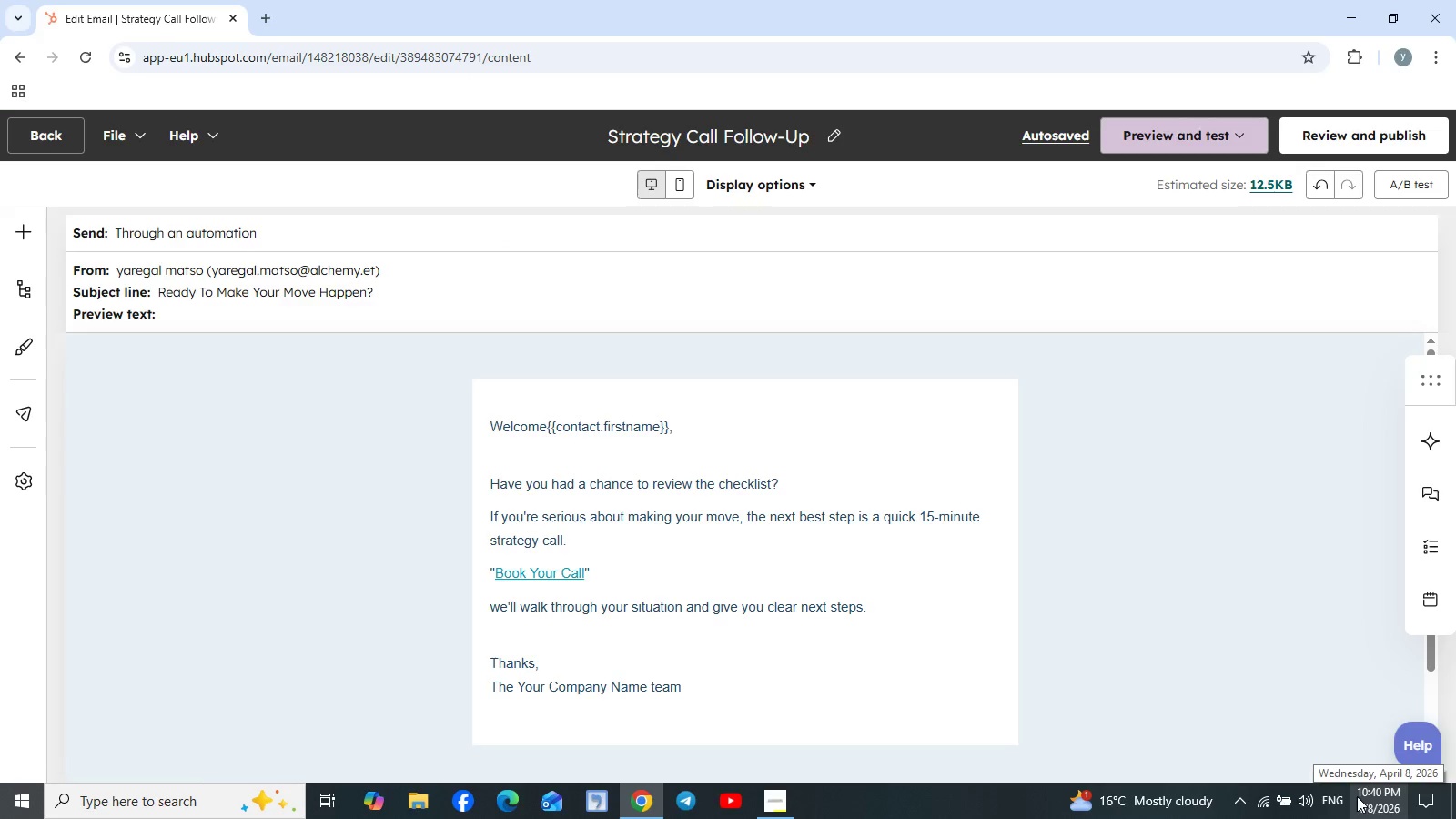 
hold_key(key=S, duration=0.33)
 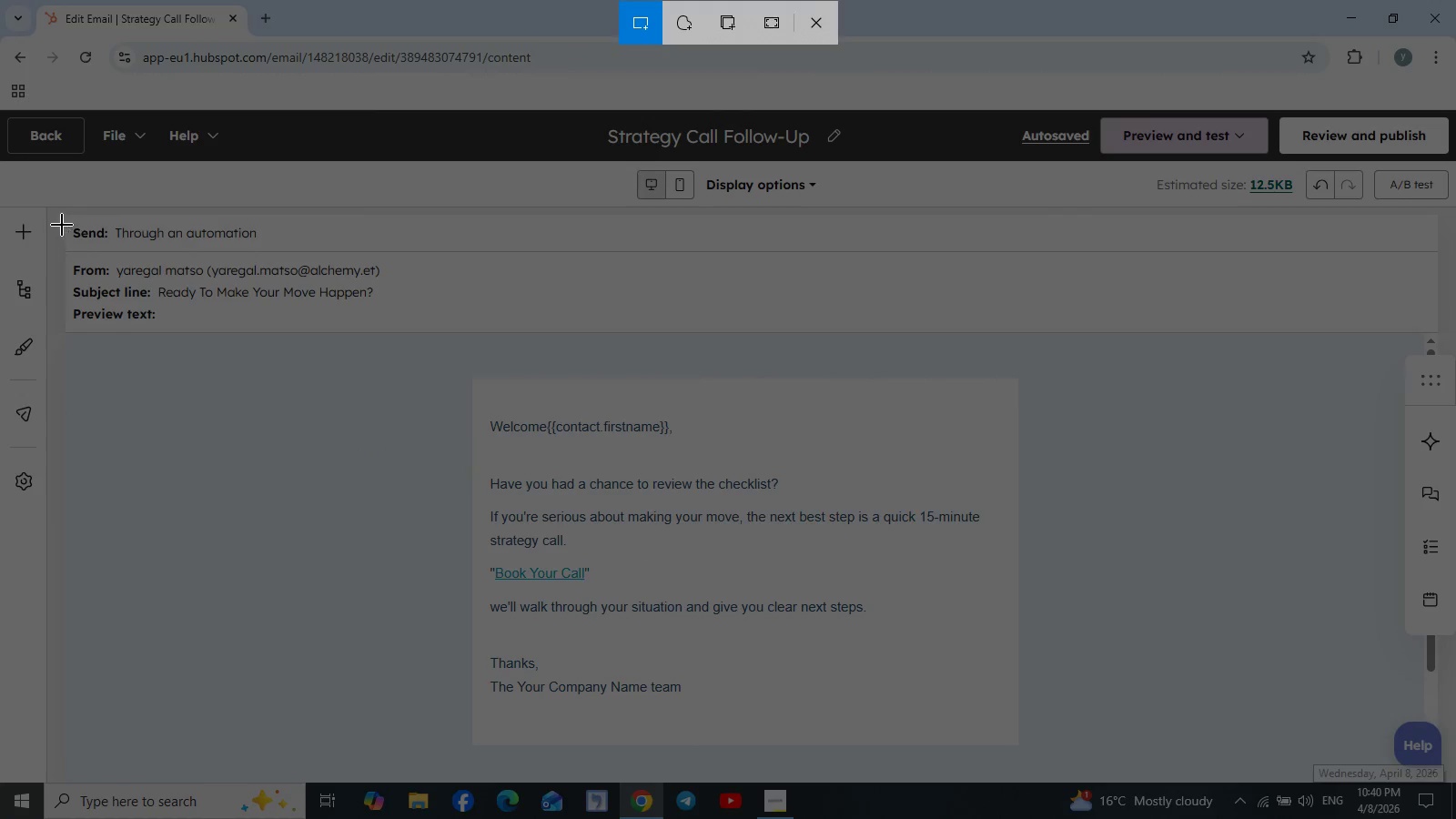 
left_click_drag(start_coordinate=[60, 210], to_coordinate=[1381, 760])
 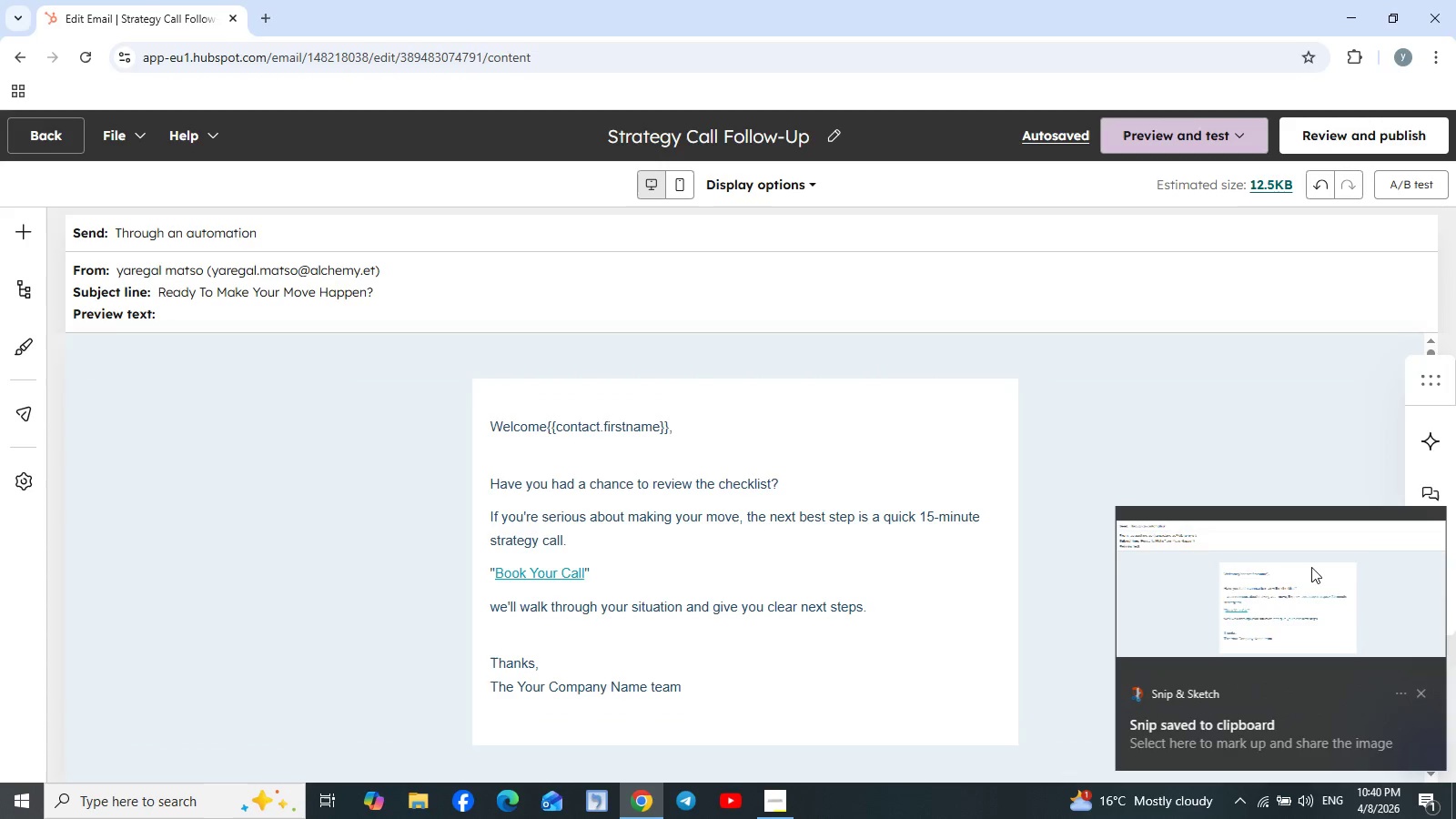 
left_click([1282, 686])
 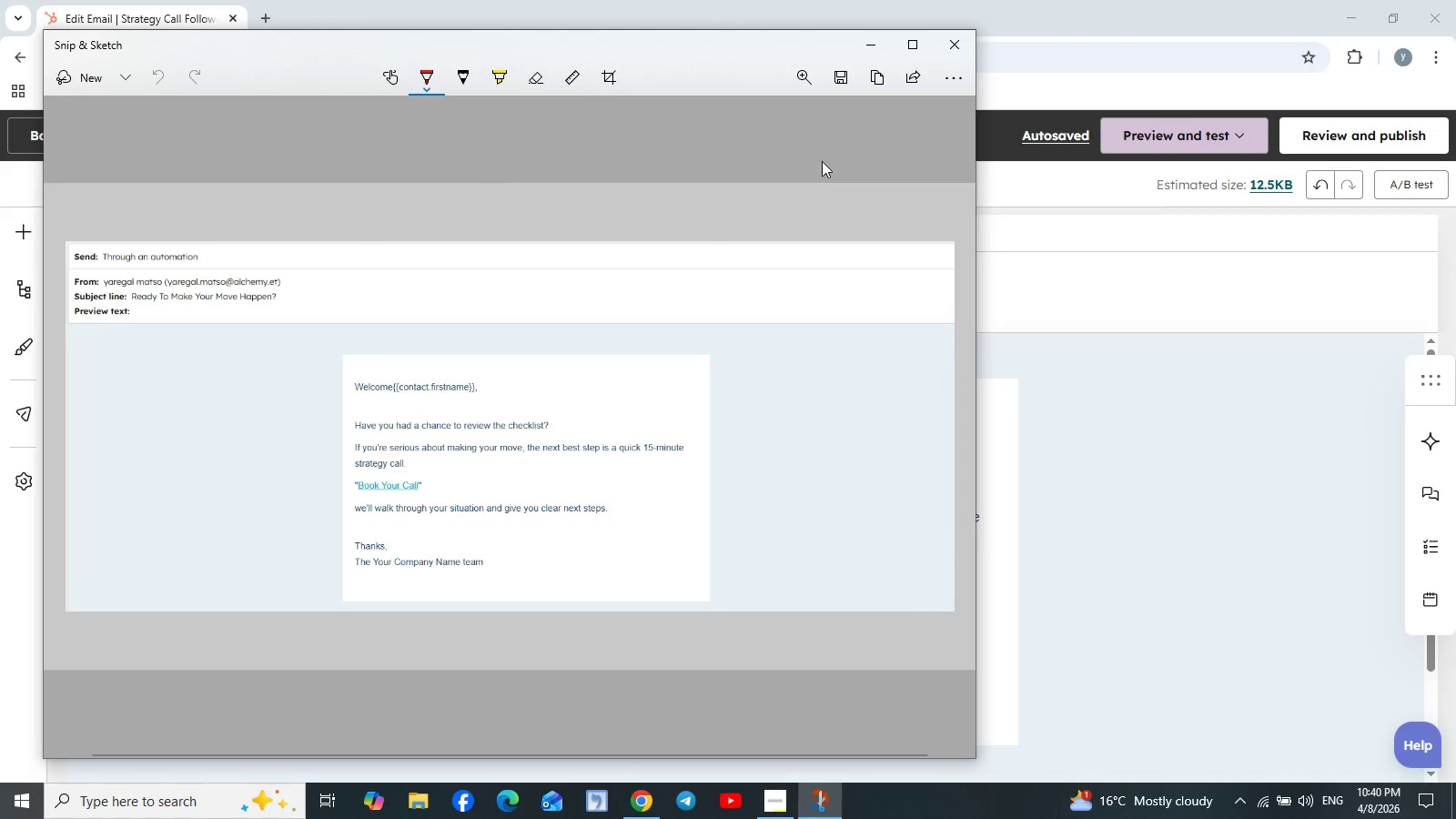 
wait(5.33)
 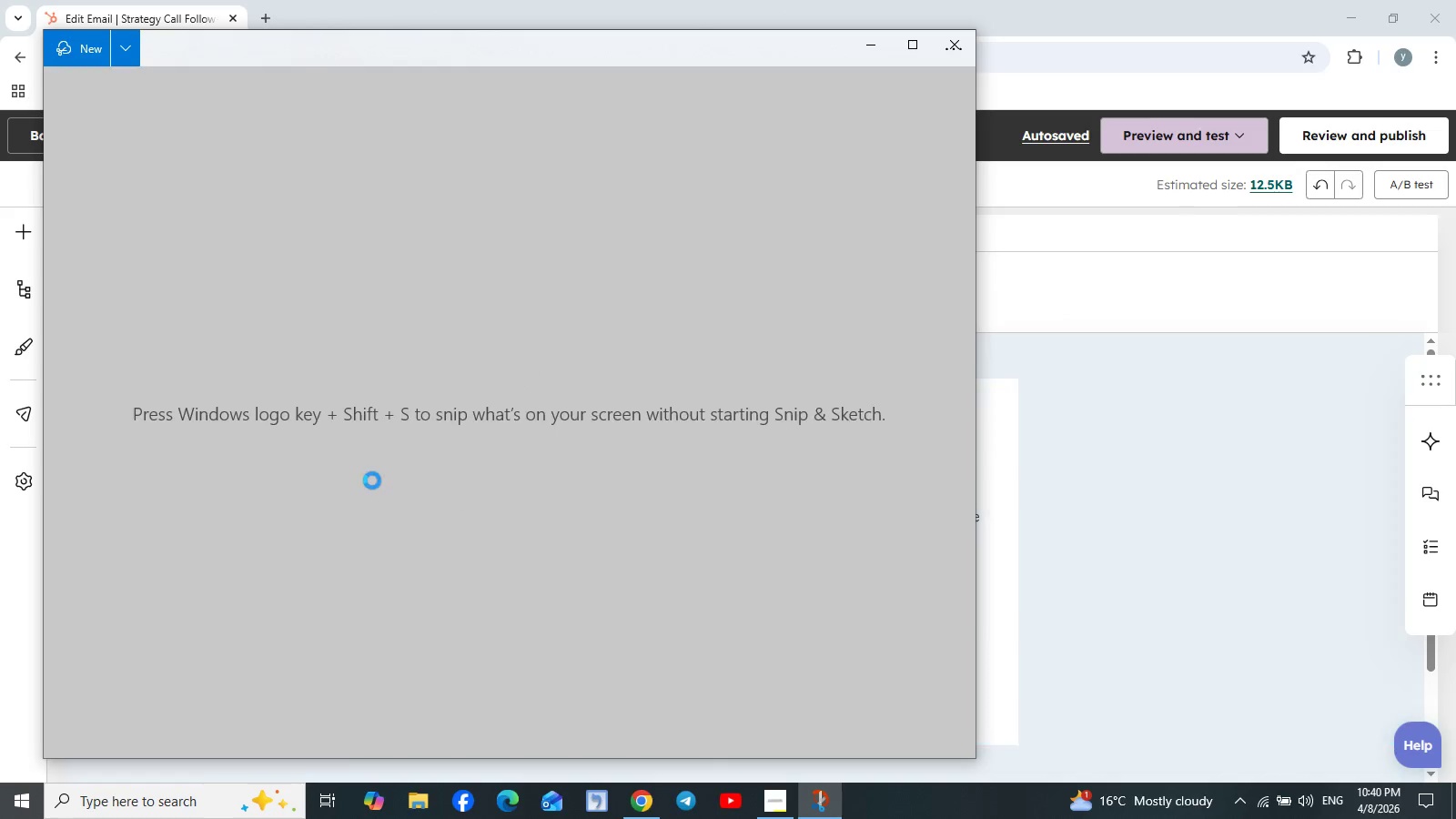 
left_click([828, 72])
 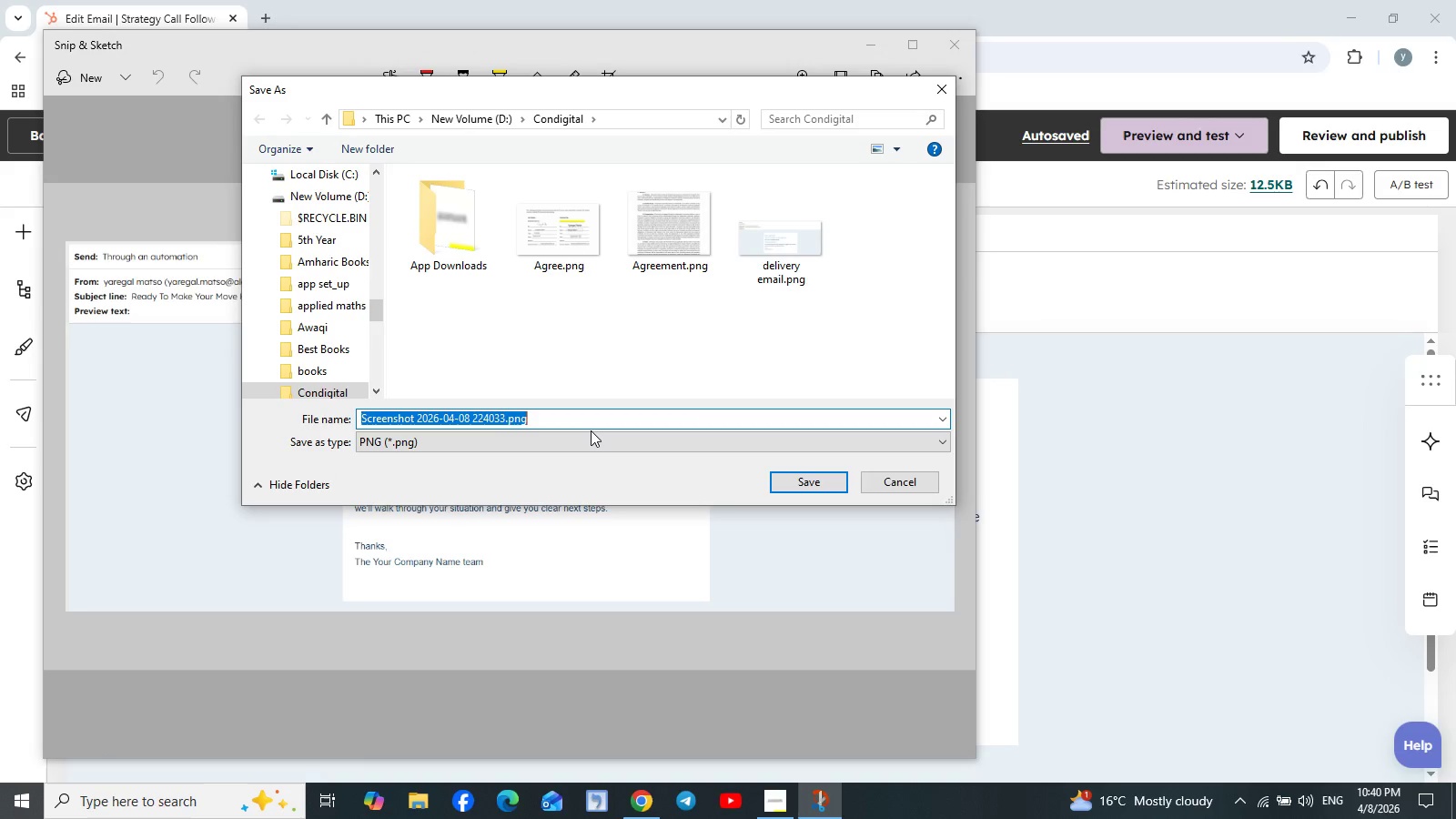 
wait(5.02)
 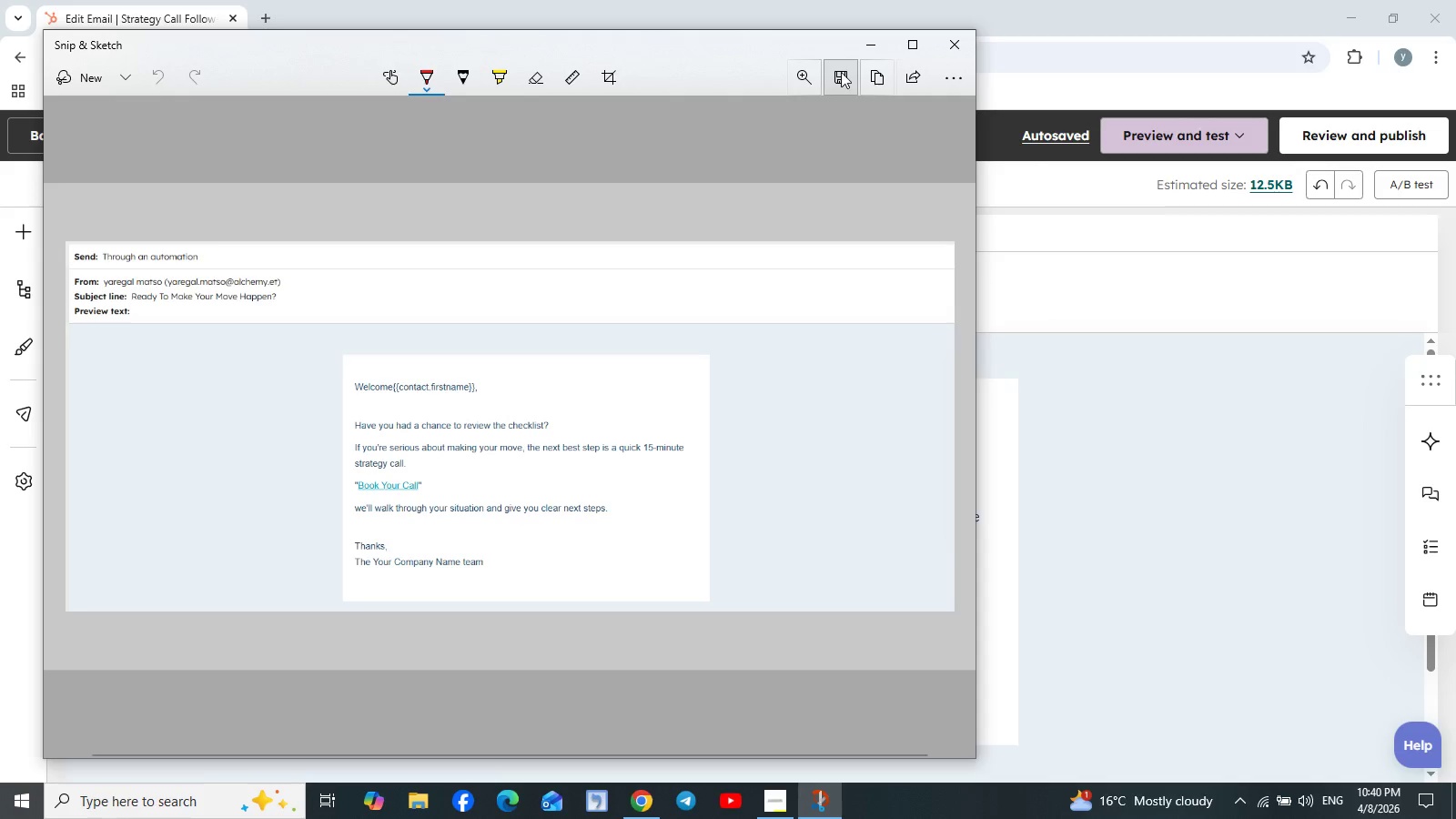 
key(Backspace)
type(follow up)
 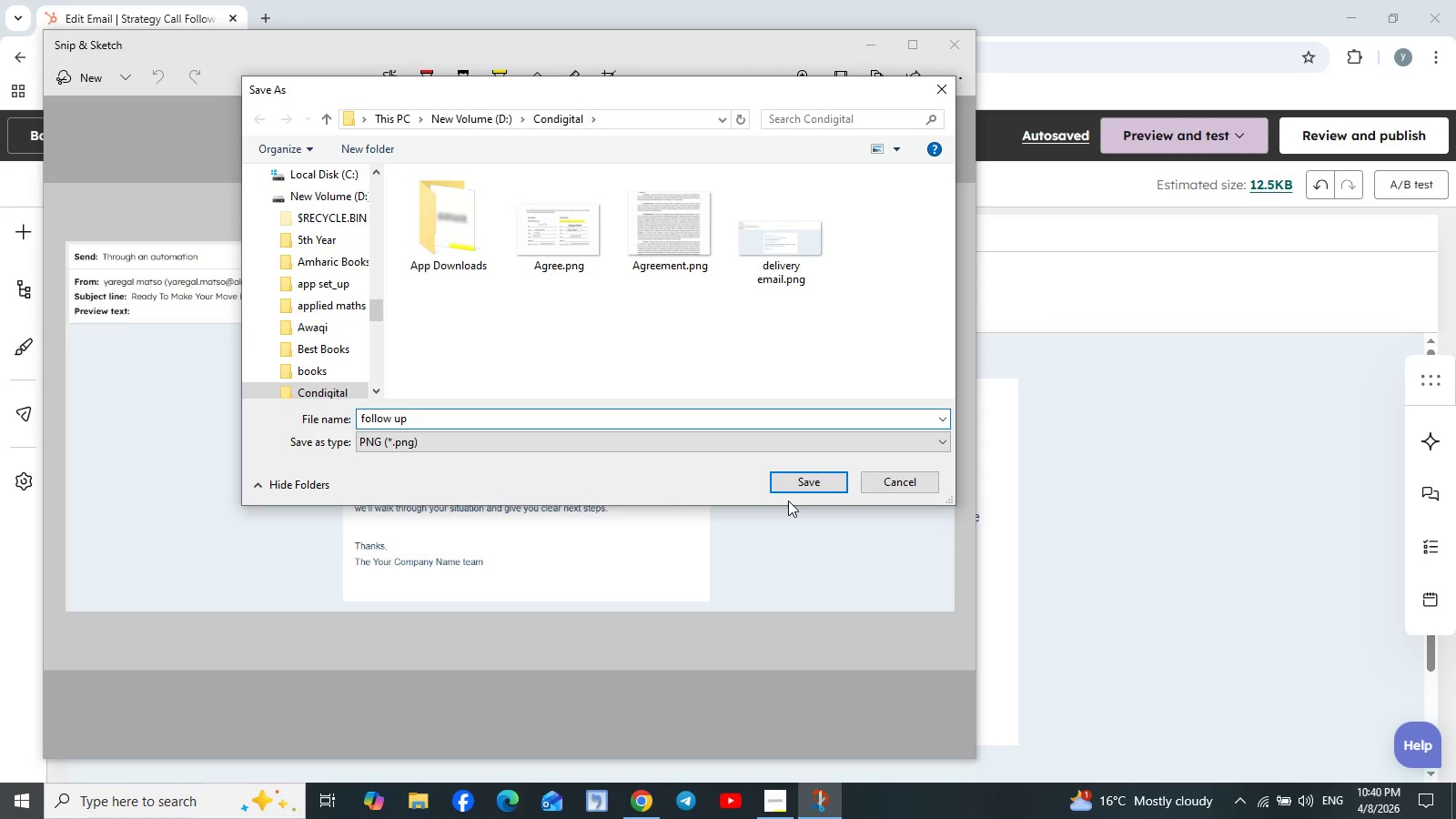 
left_click([798, 477])
 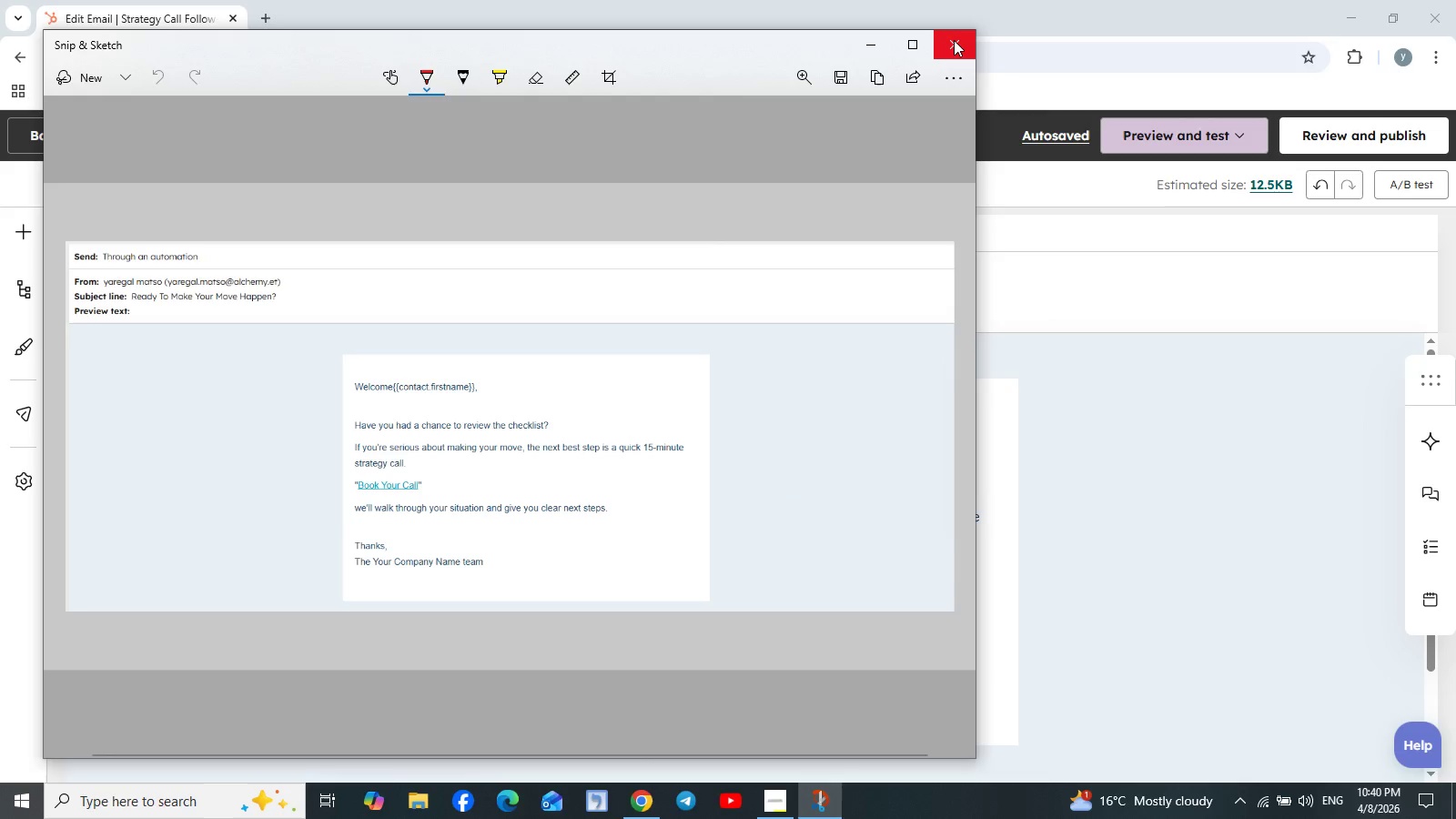 
left_click([954, 40])
 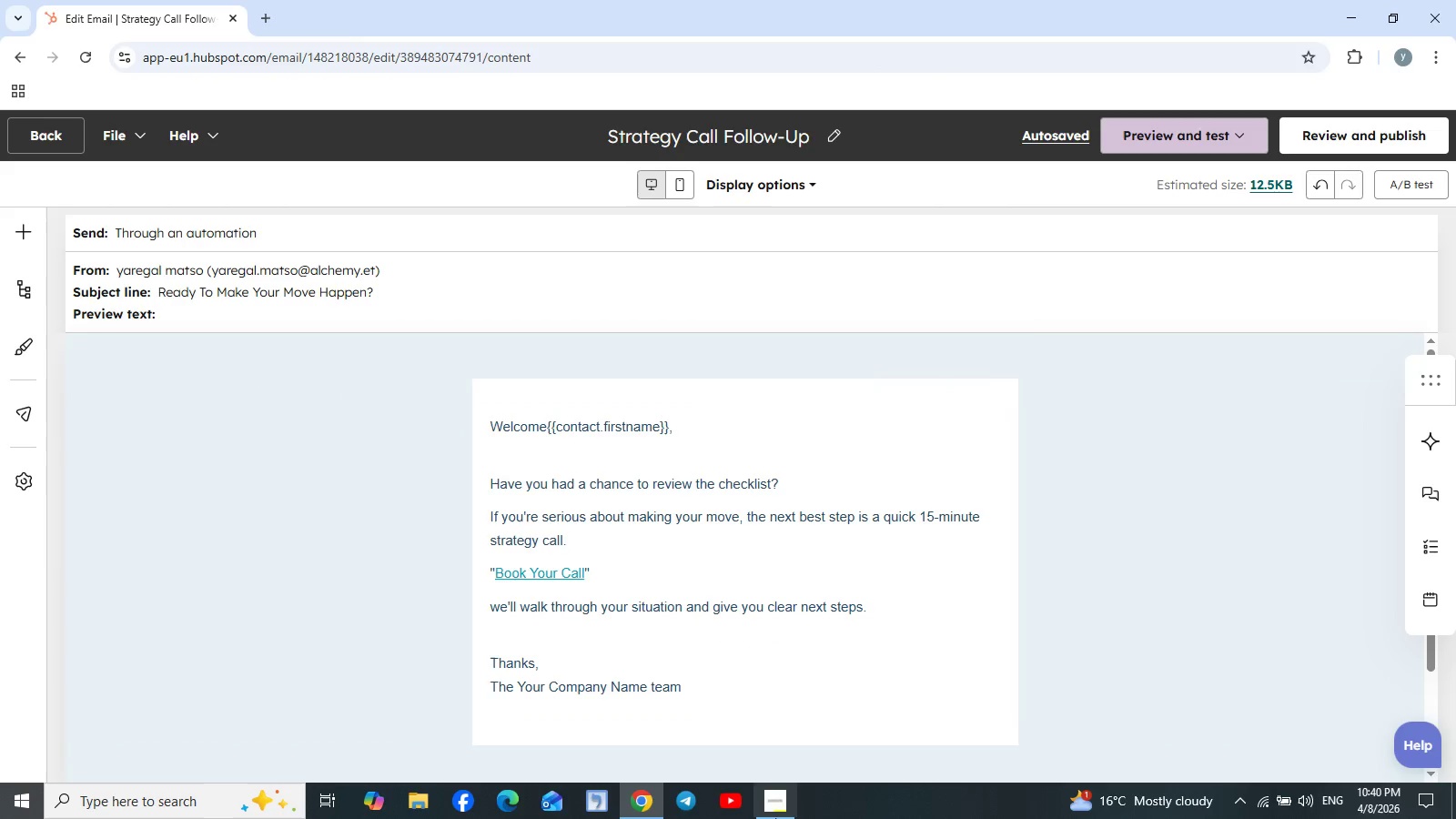 
left_click([774, 818])